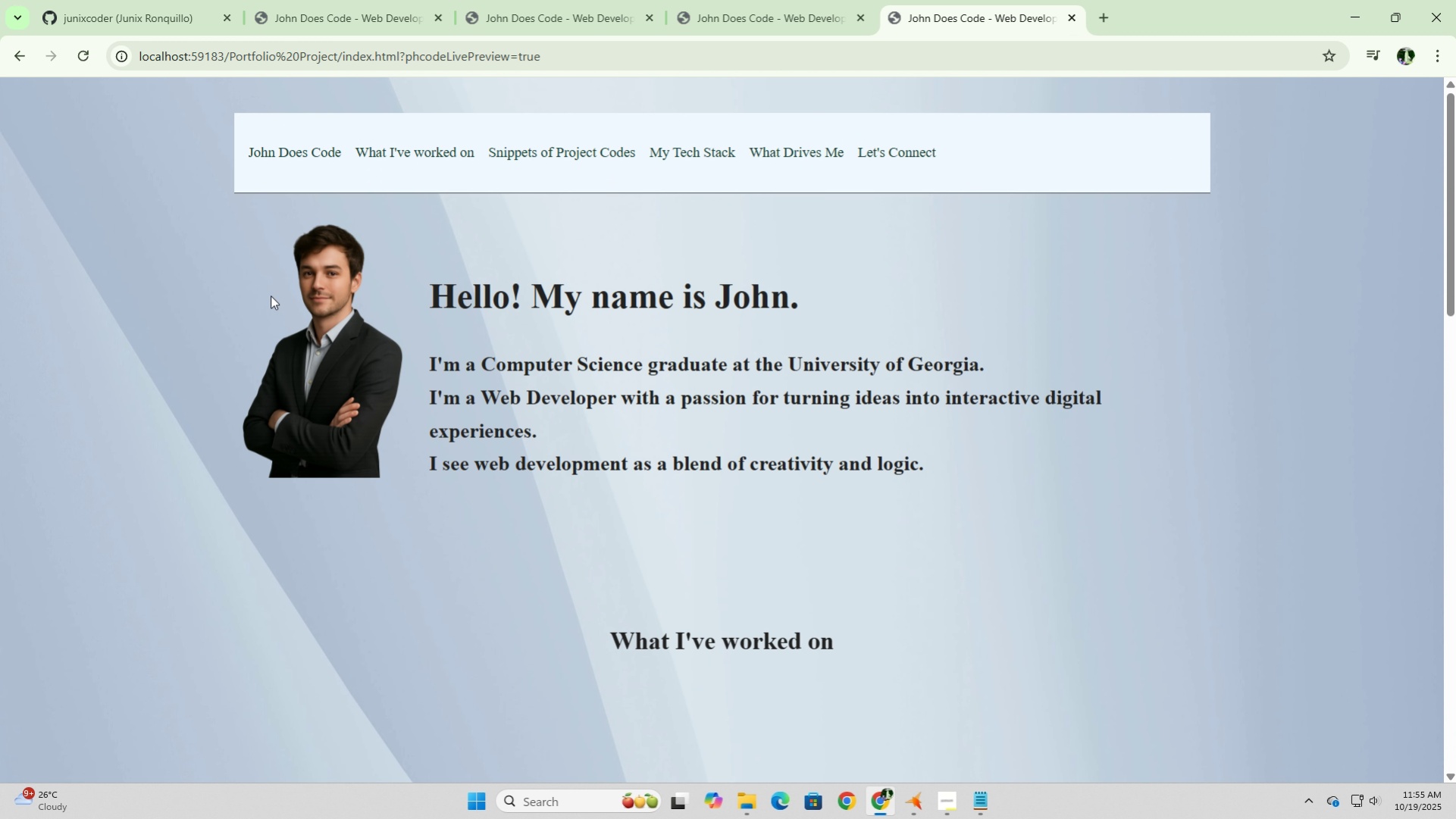 
wait(8.74)
 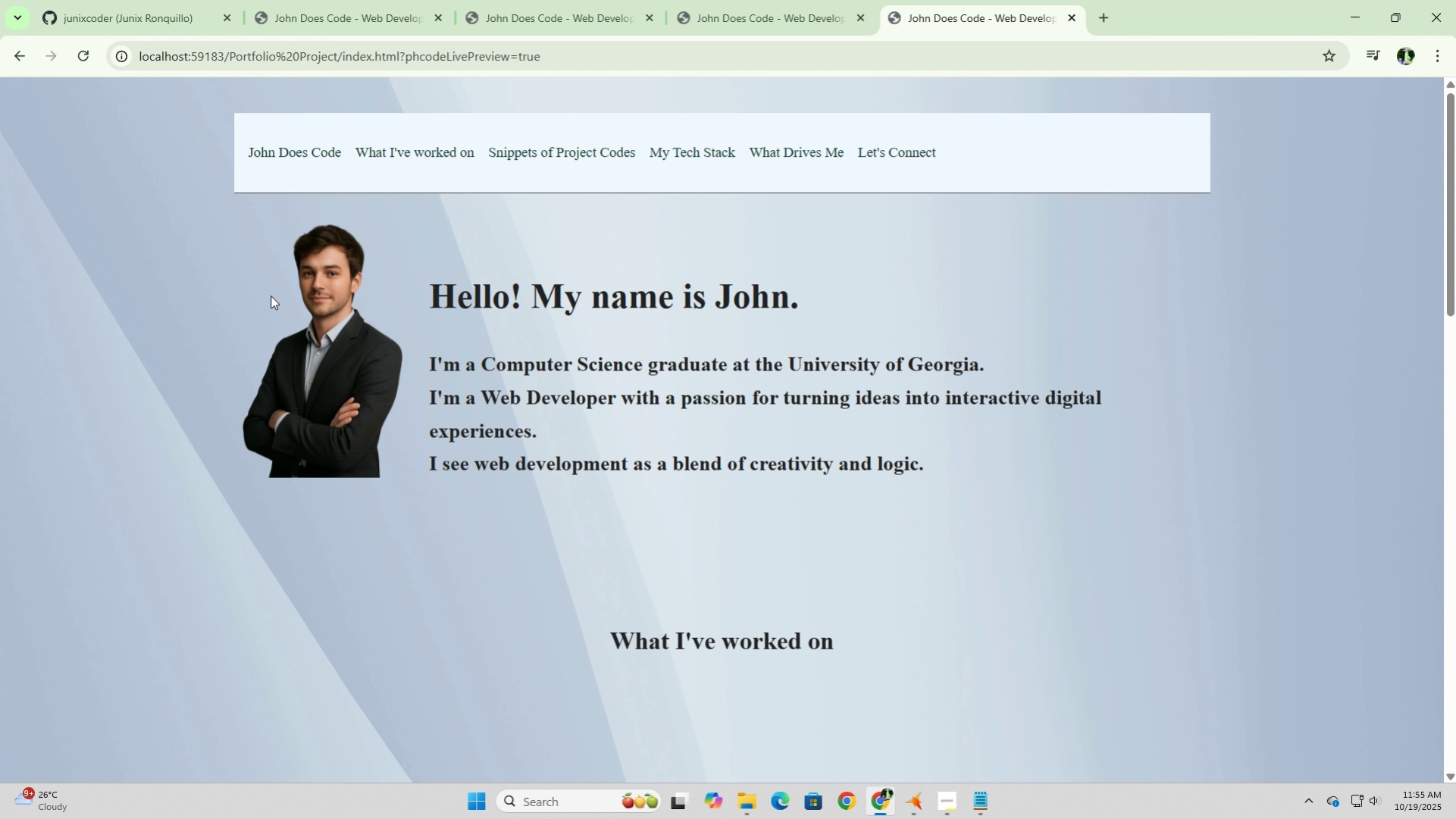 
scroll: coordinate [333, 250], scroll_direction: up, amount: 4.0
 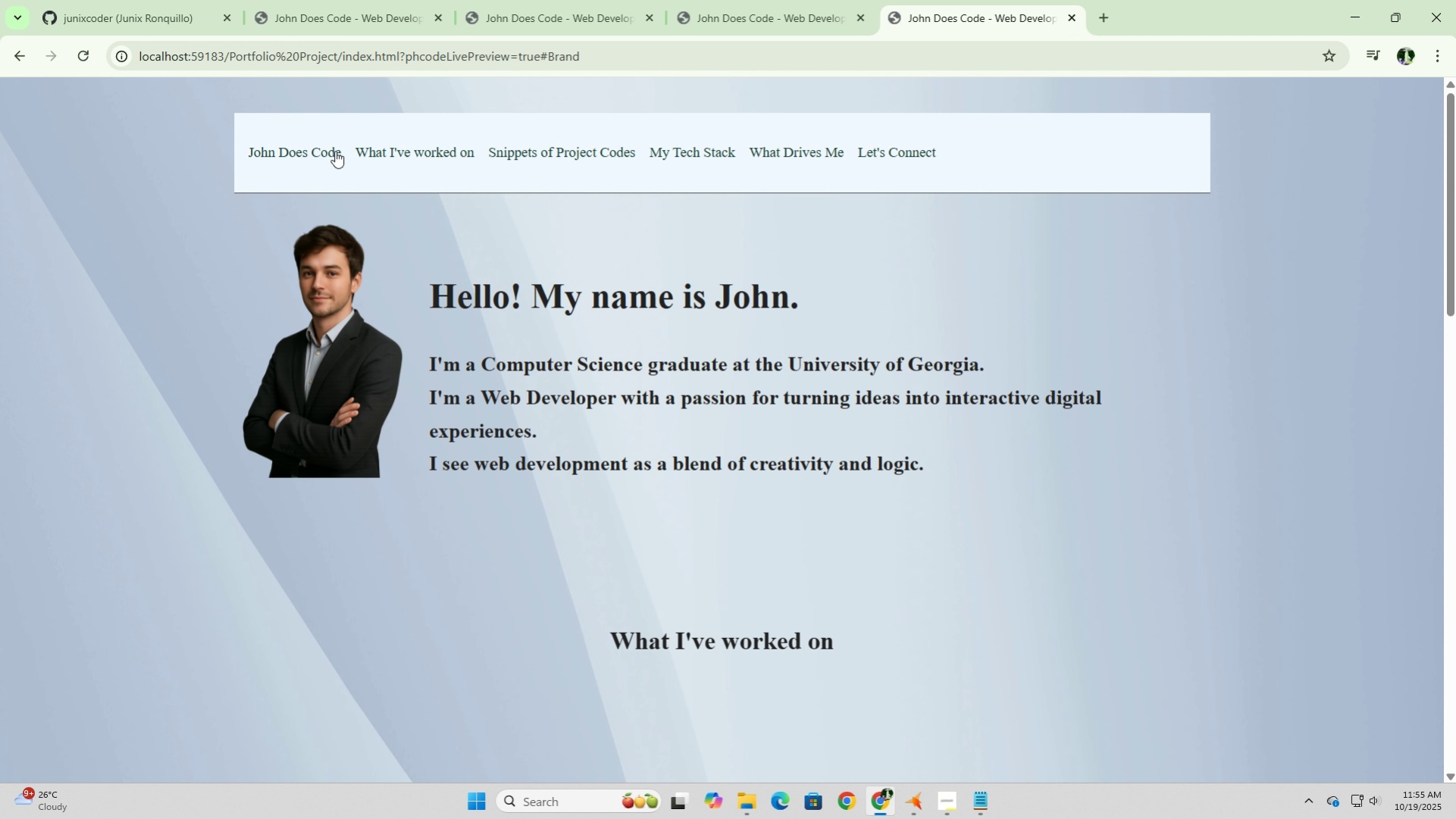 
left_click([320, 148])
 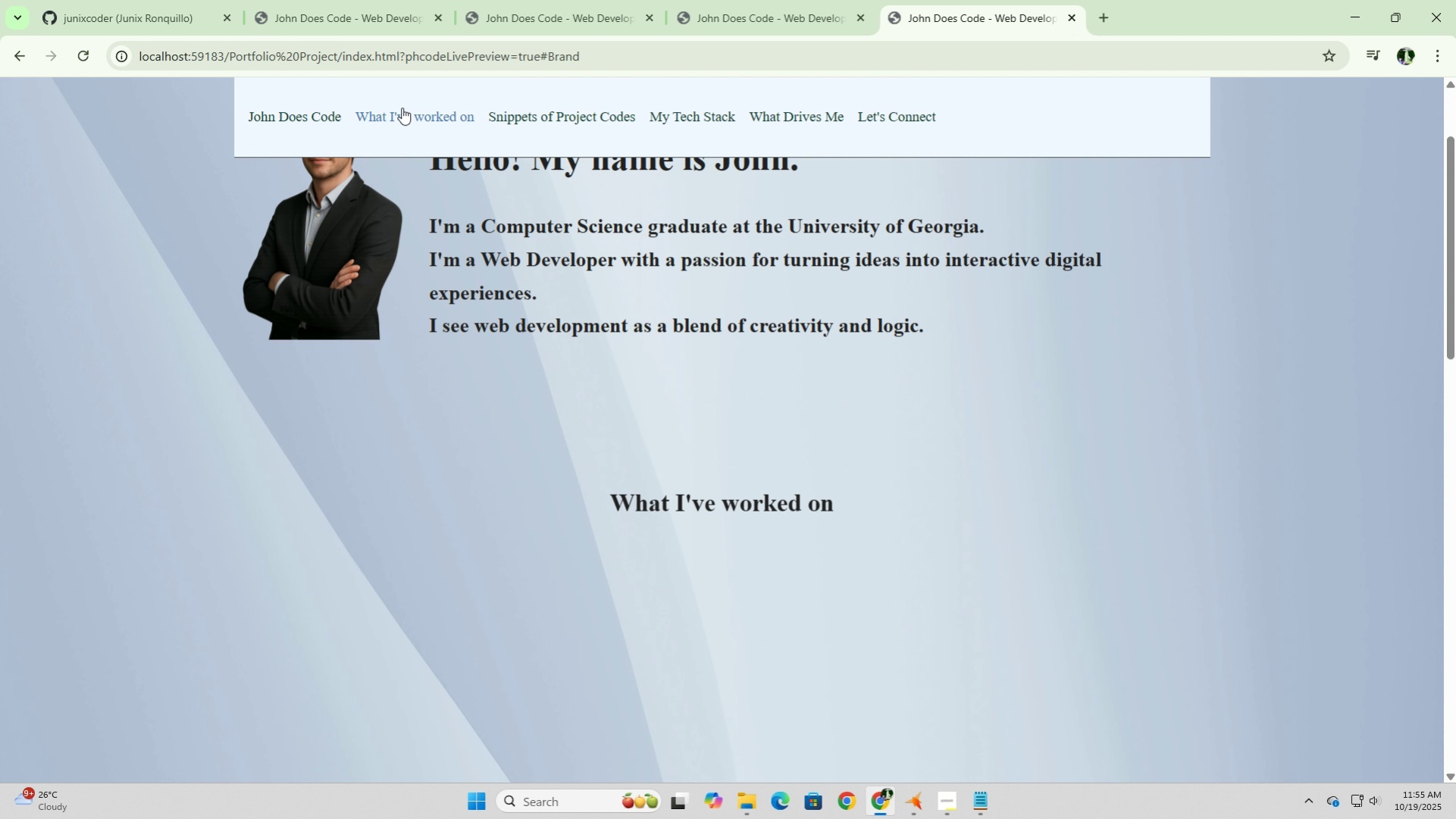 
left_click([402, 108])
 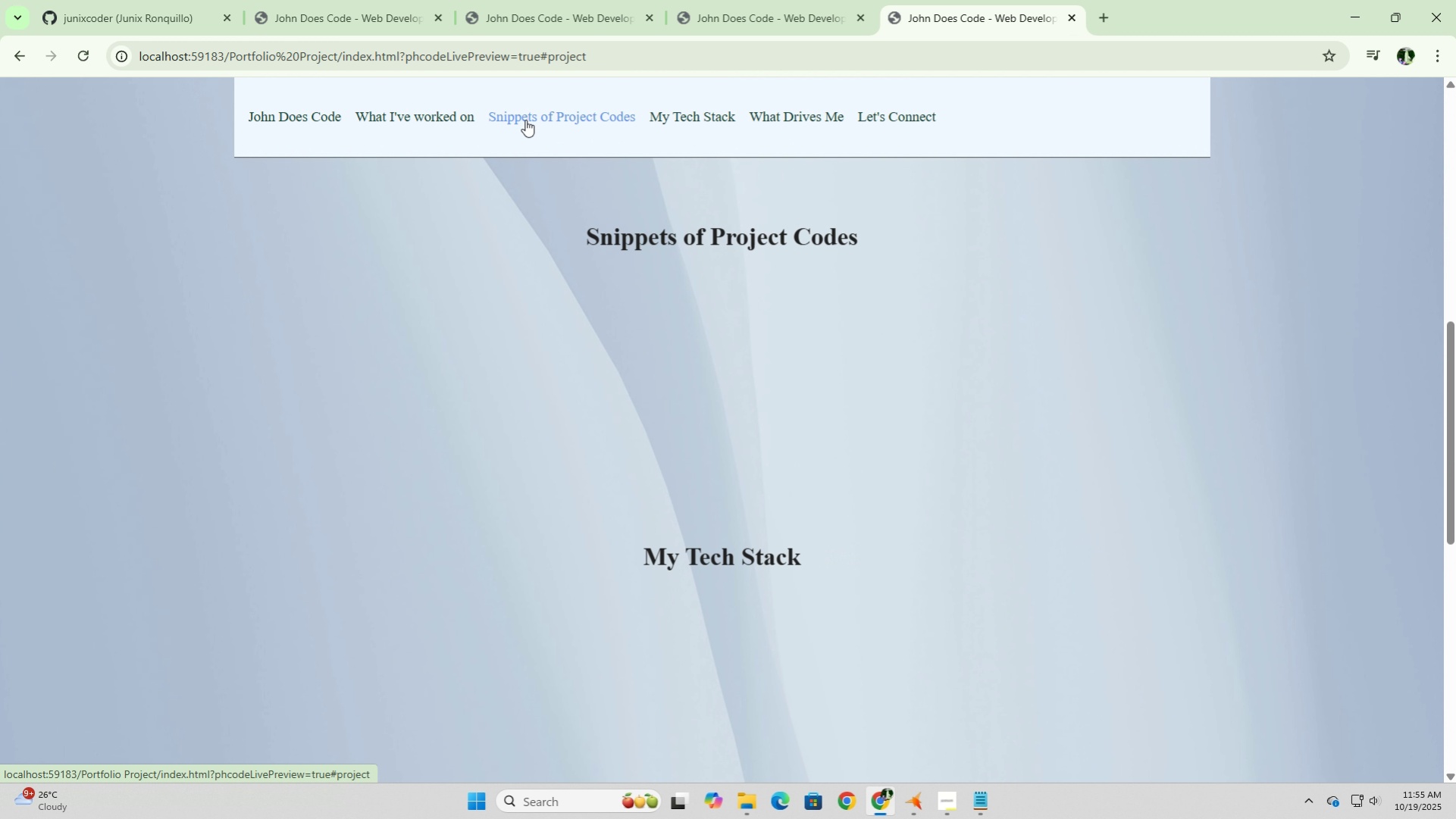 
left_click([525, 120])
 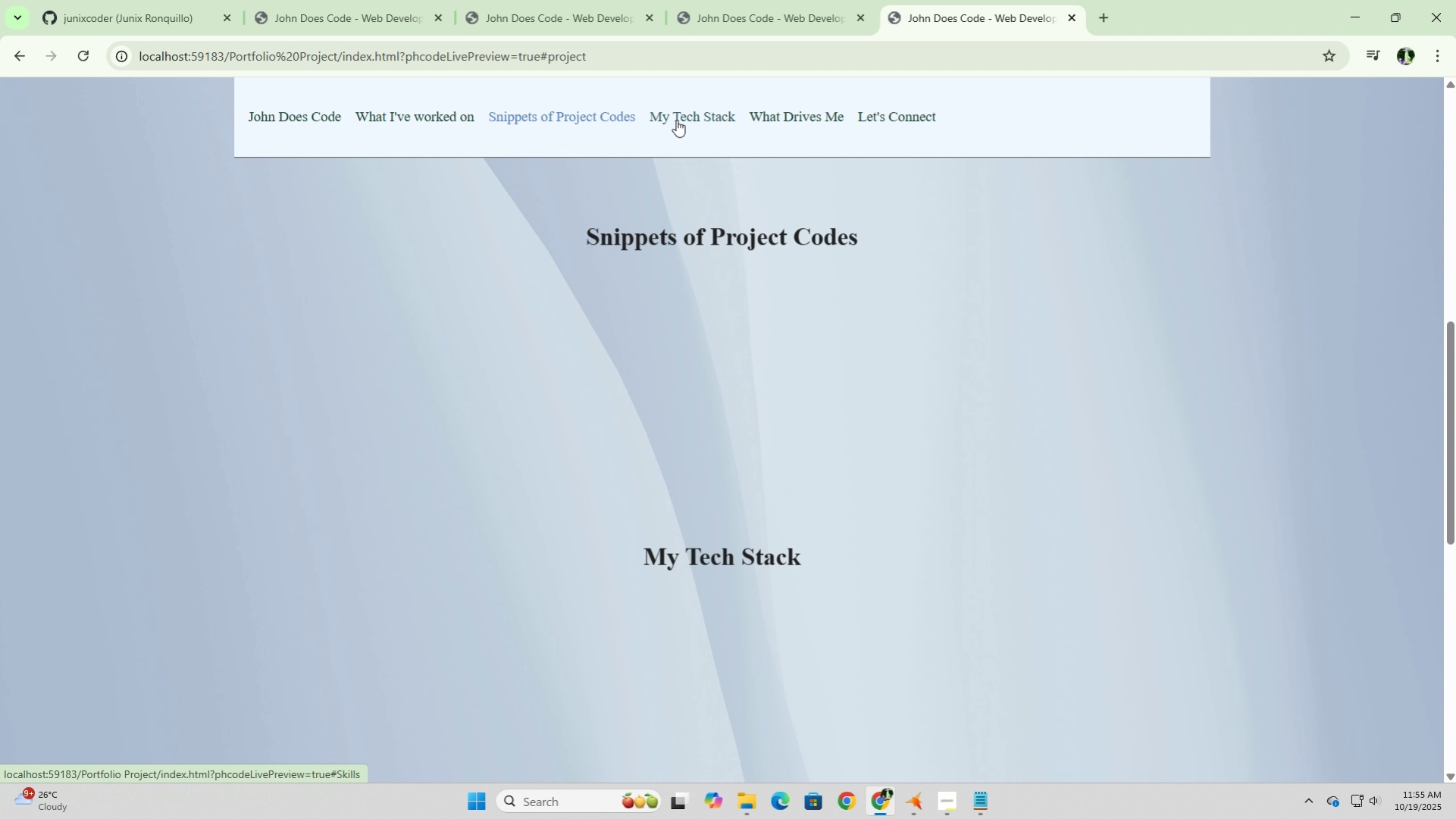 
left_click([676, 120])
 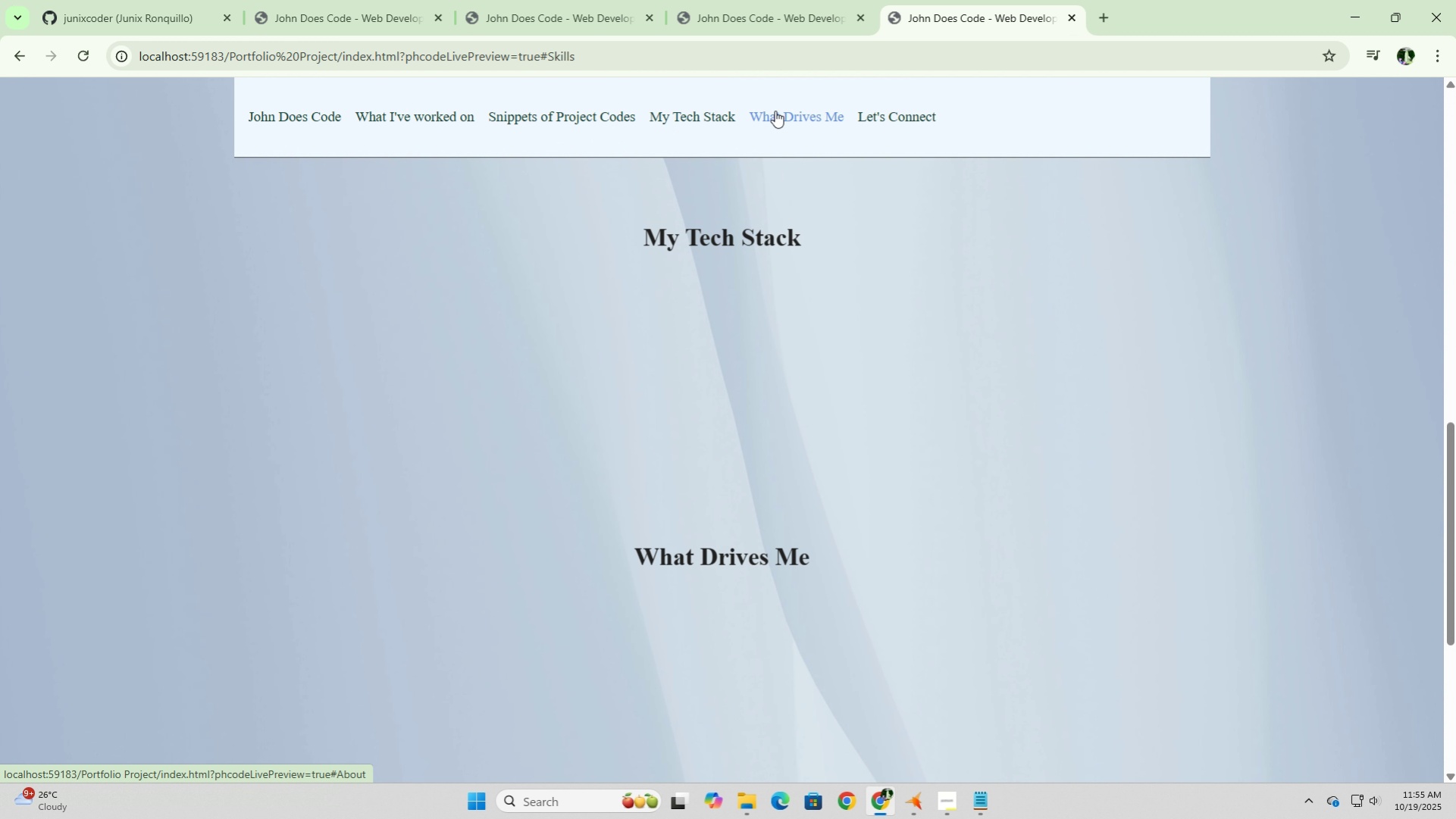 
left_click([775, 111])
 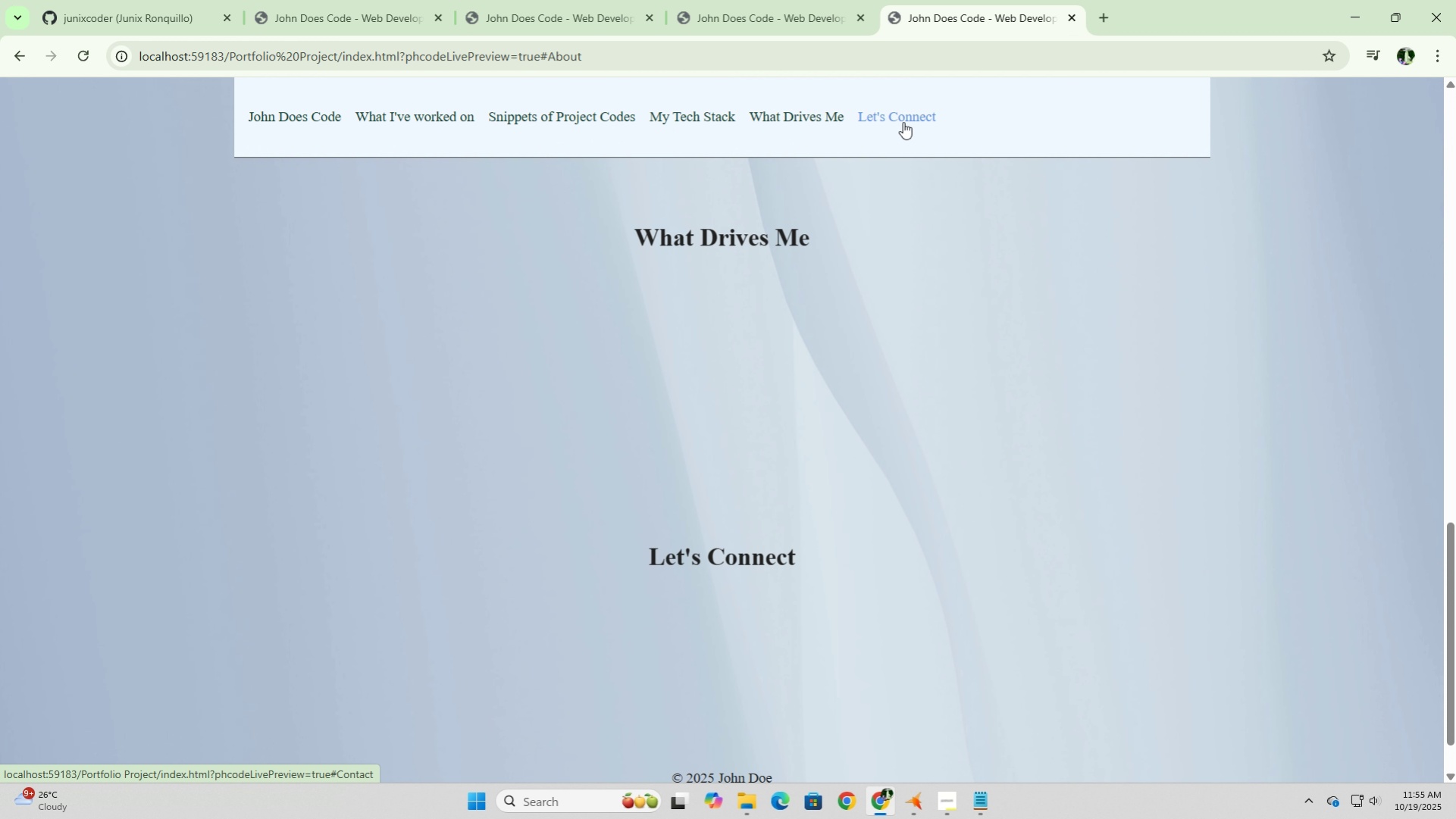 
left_click([903, 122])
 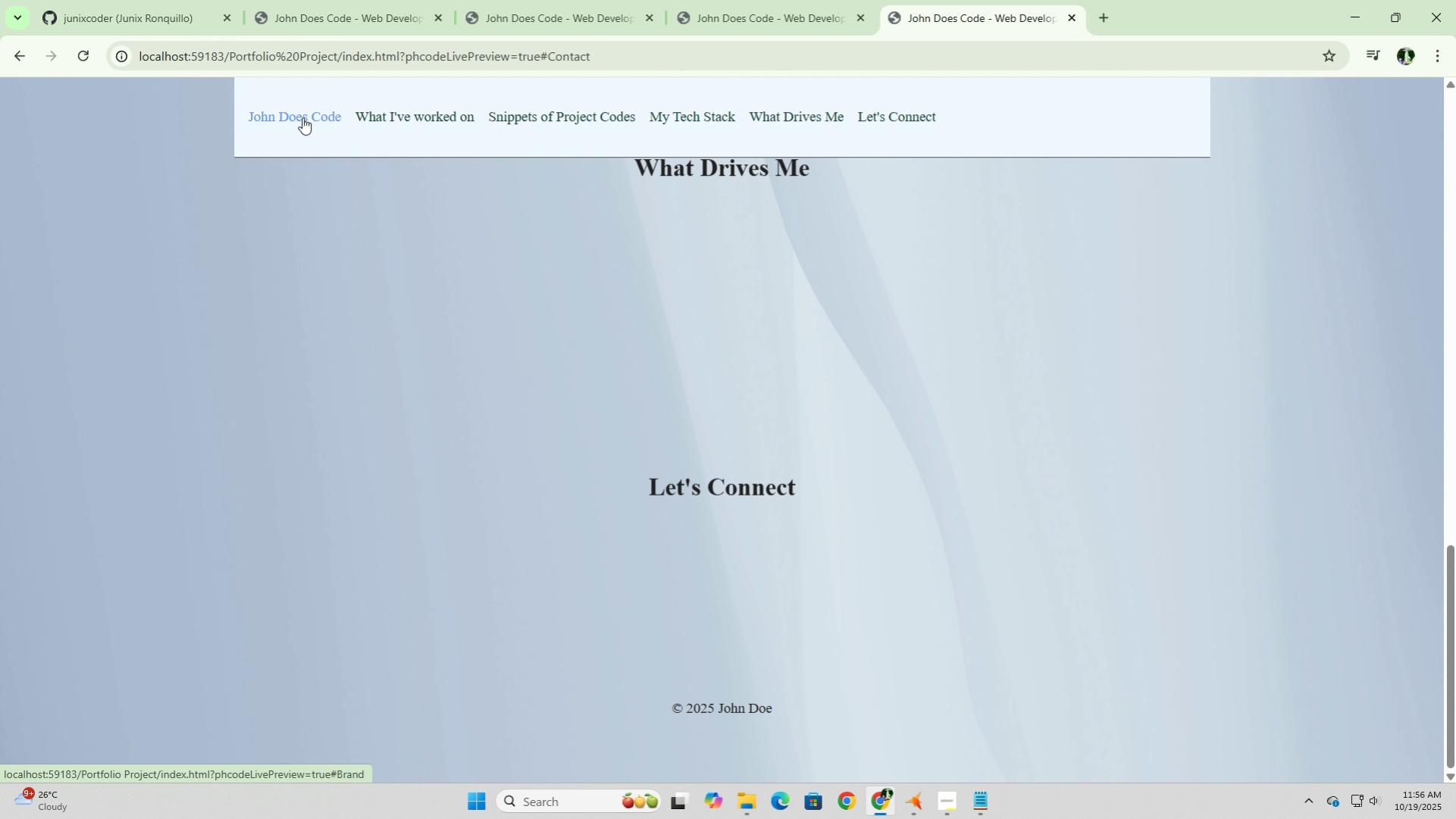 
left_click([302, 117])
 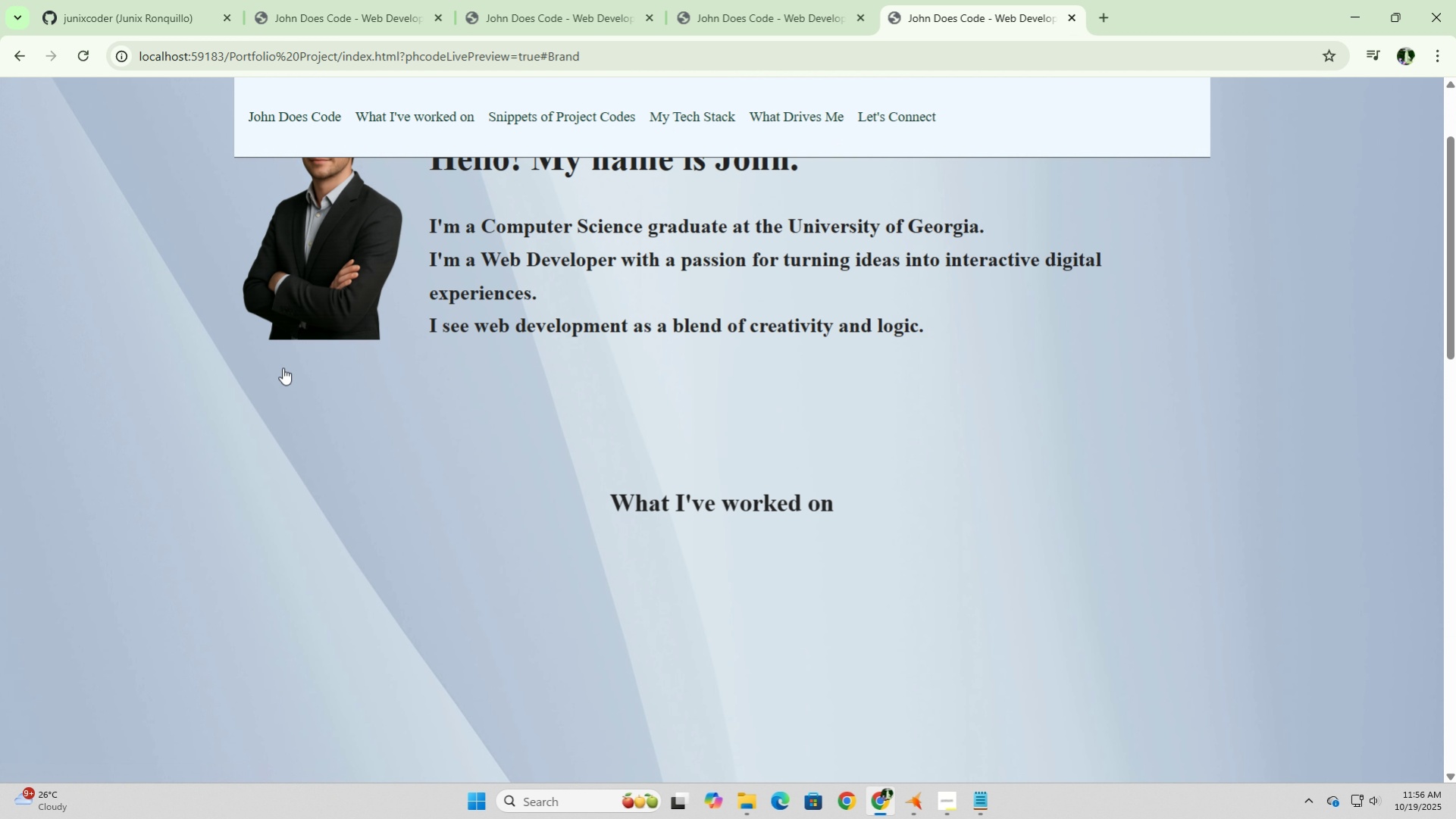 
scroll: coordinate [285, 367], scroll_direction: up, amount: 7.0
 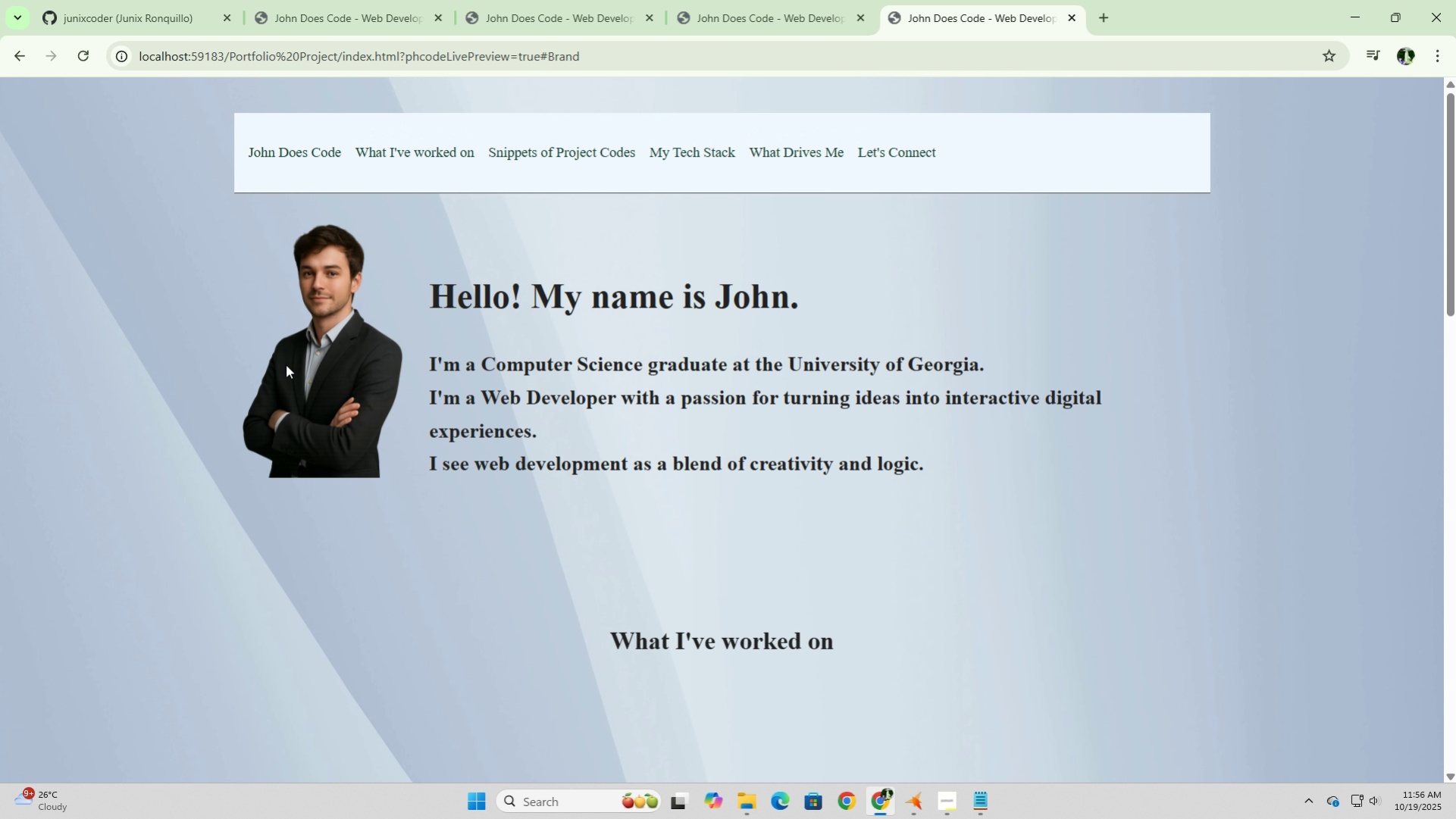 
wait(5.49)
 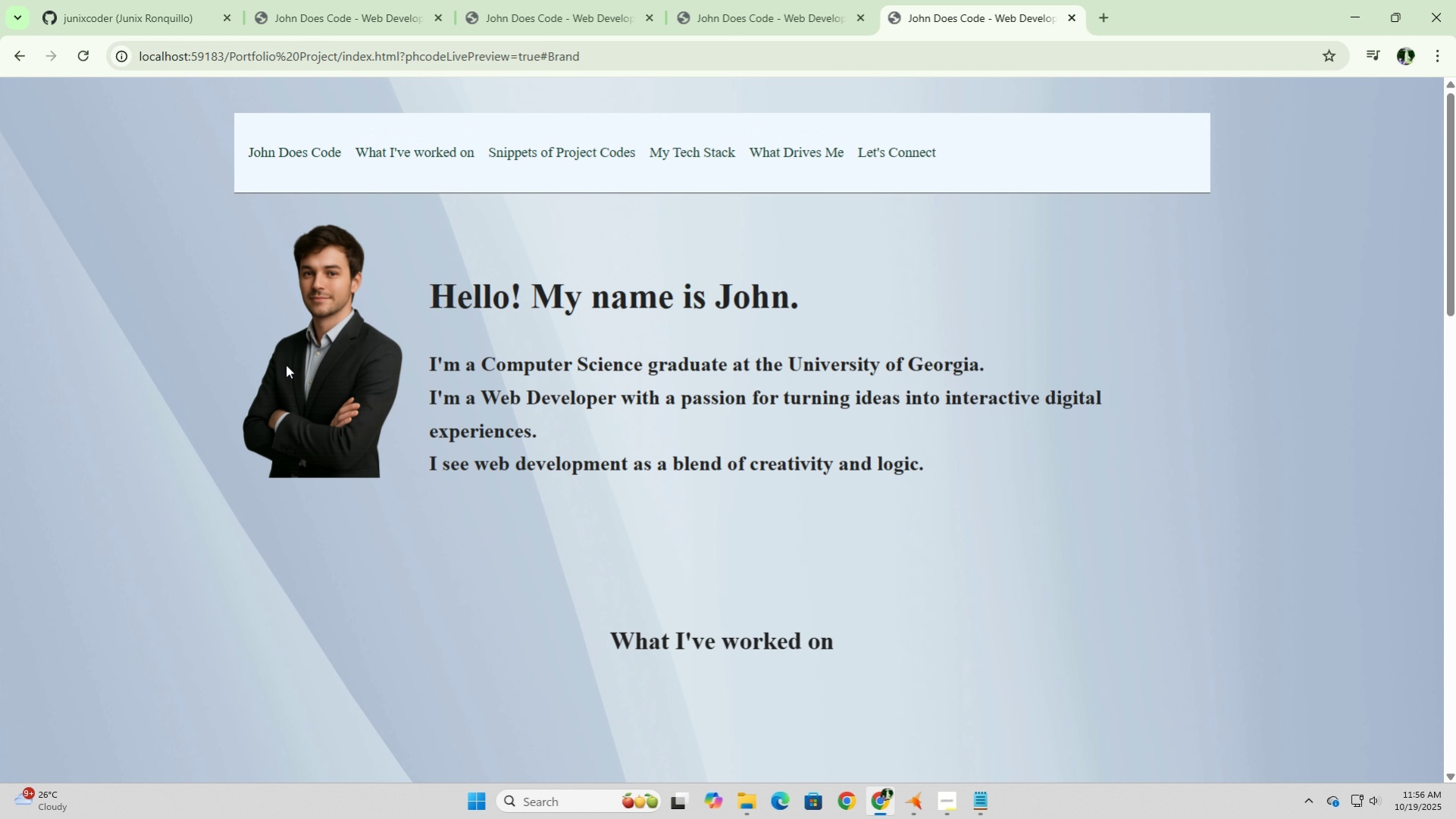 
left_click([391, 152])
 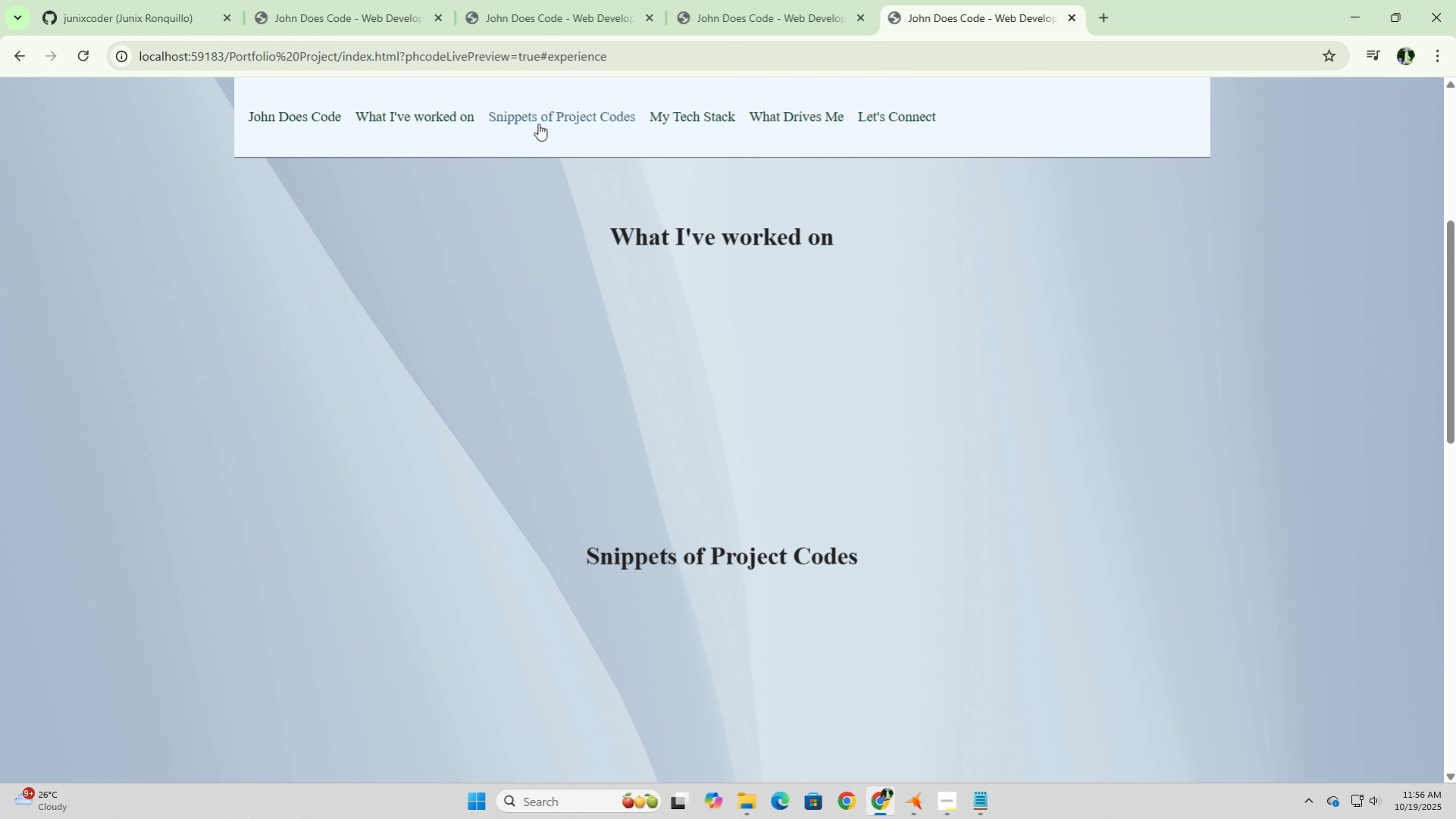 
left_click([540, 123])
 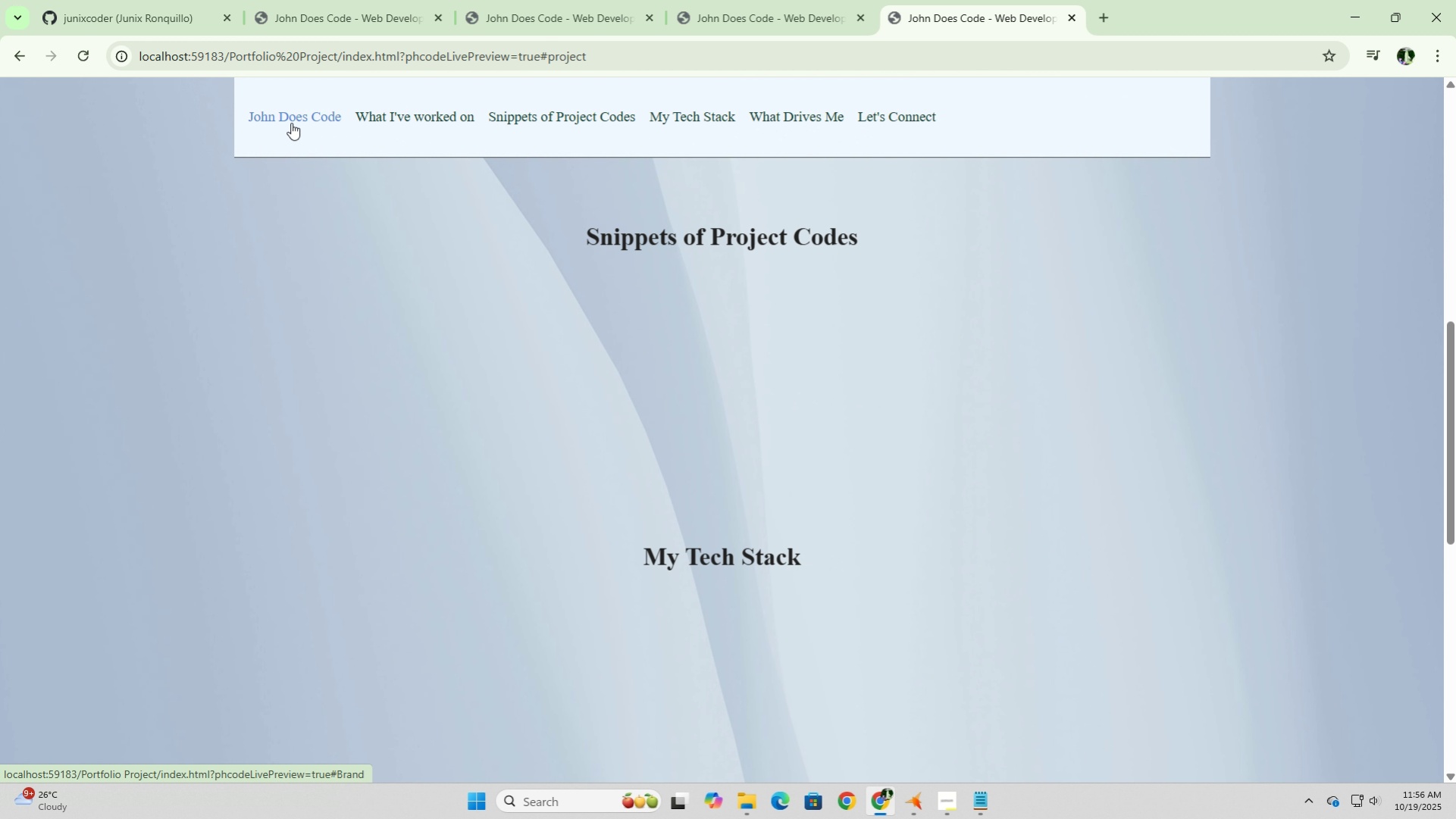 
left_click([291, 123])
 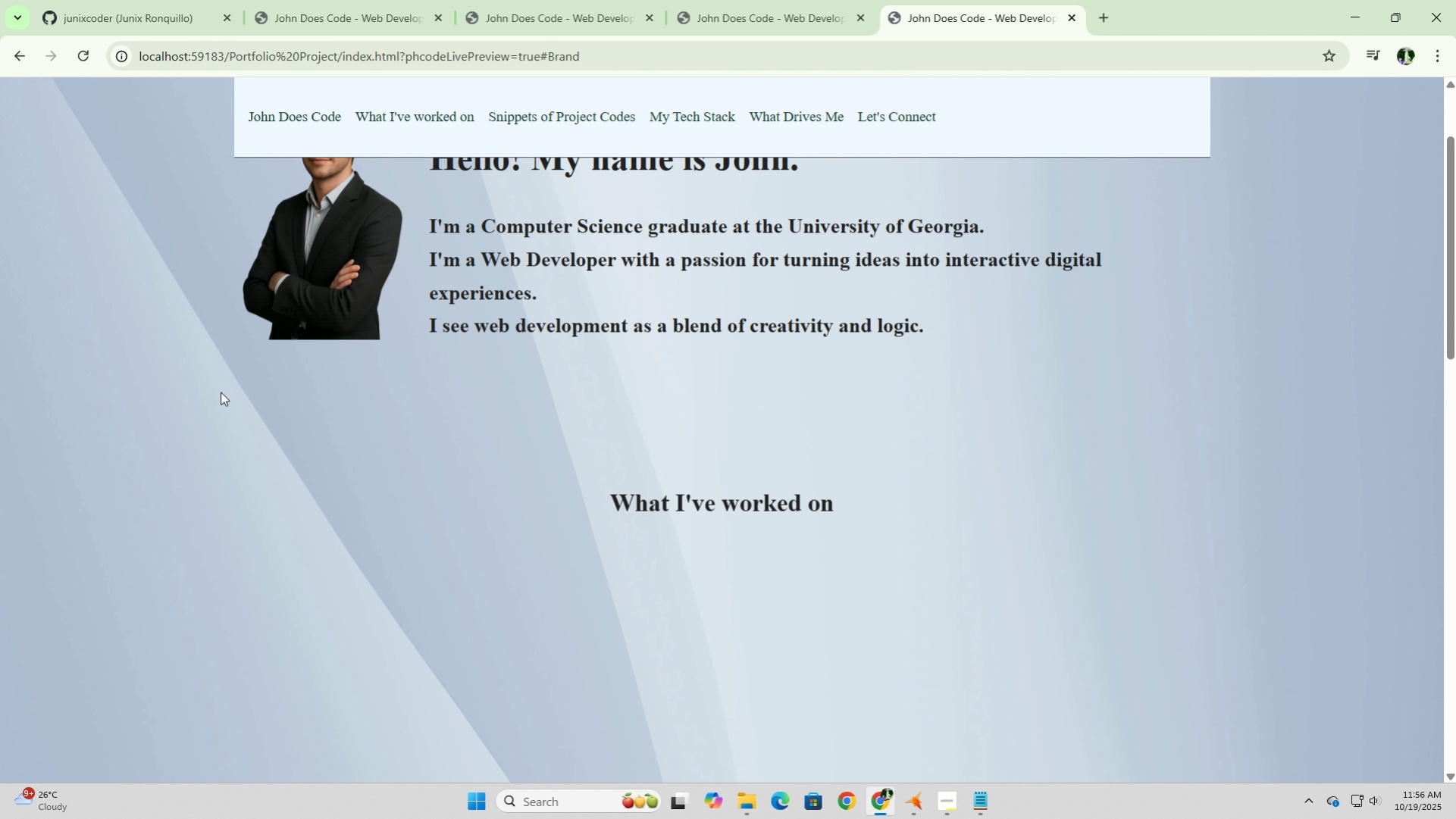 
scroll: coordinate [221, 392], scroll_direction: up, amount: 4.0
 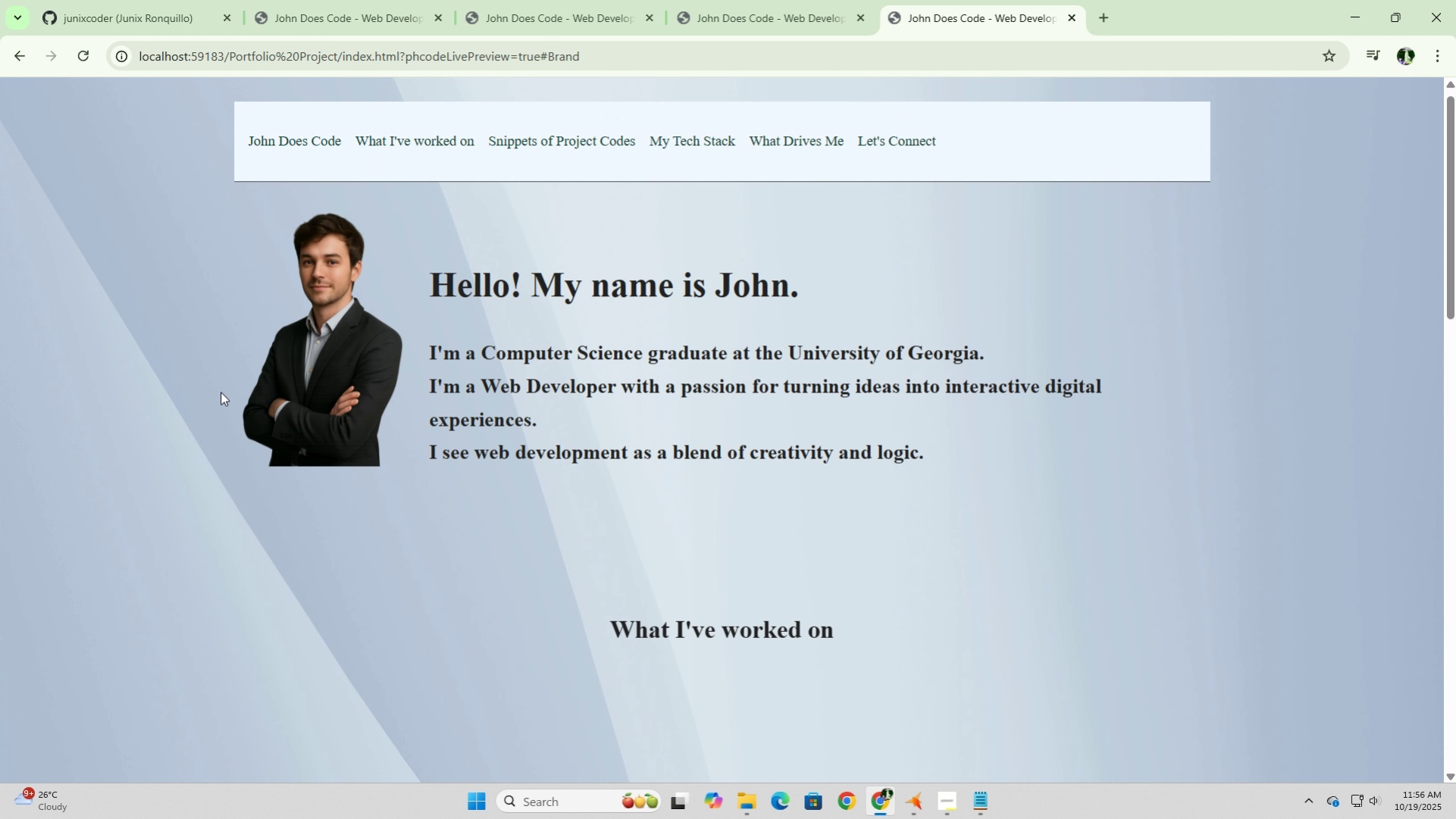 
scroll: coordinate [221, 392], scroll_direction: down, amount: 1.0
 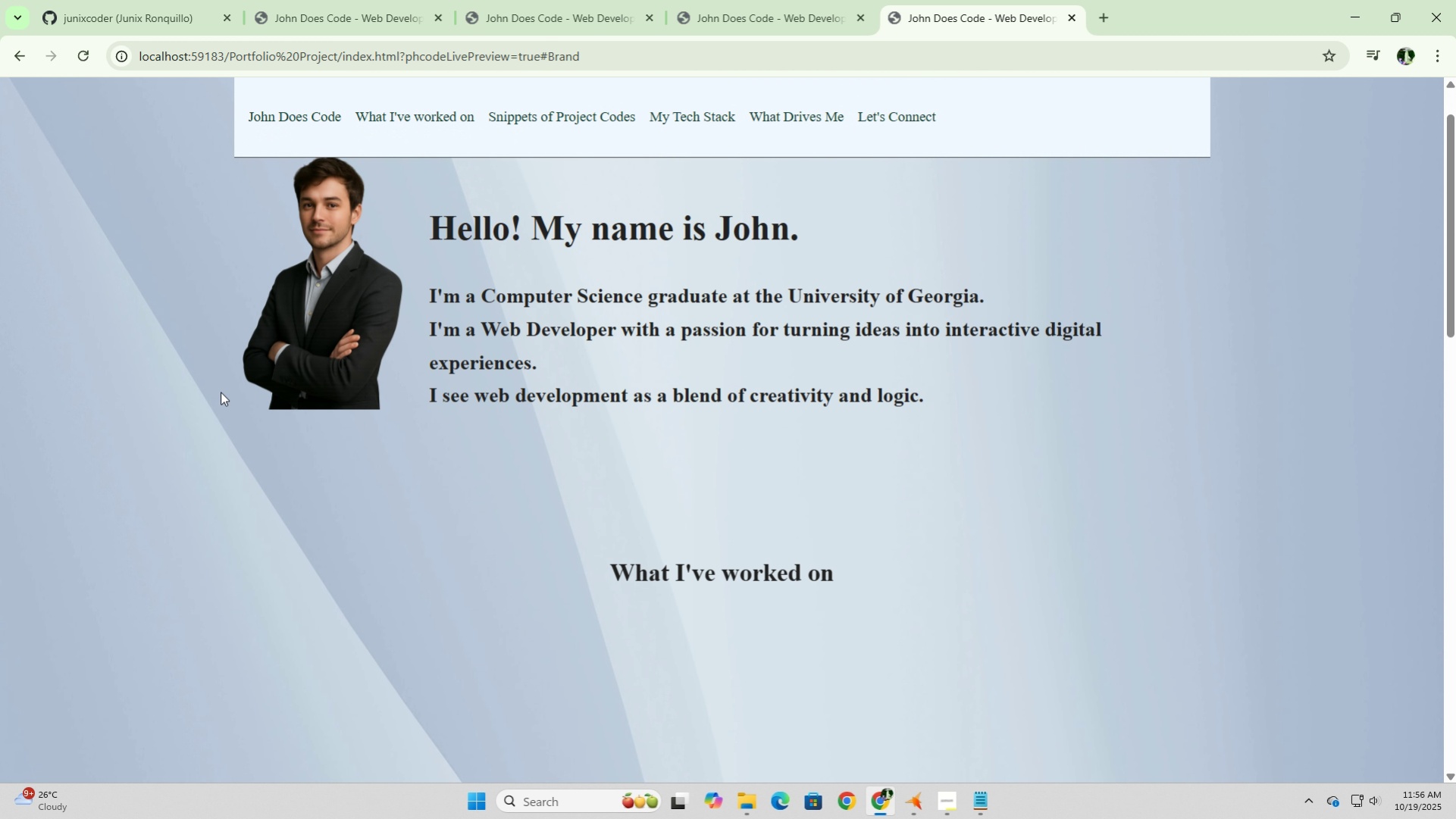 
scroll: coordinate [221, 392], scroll_direction: up, amount: 1.0
 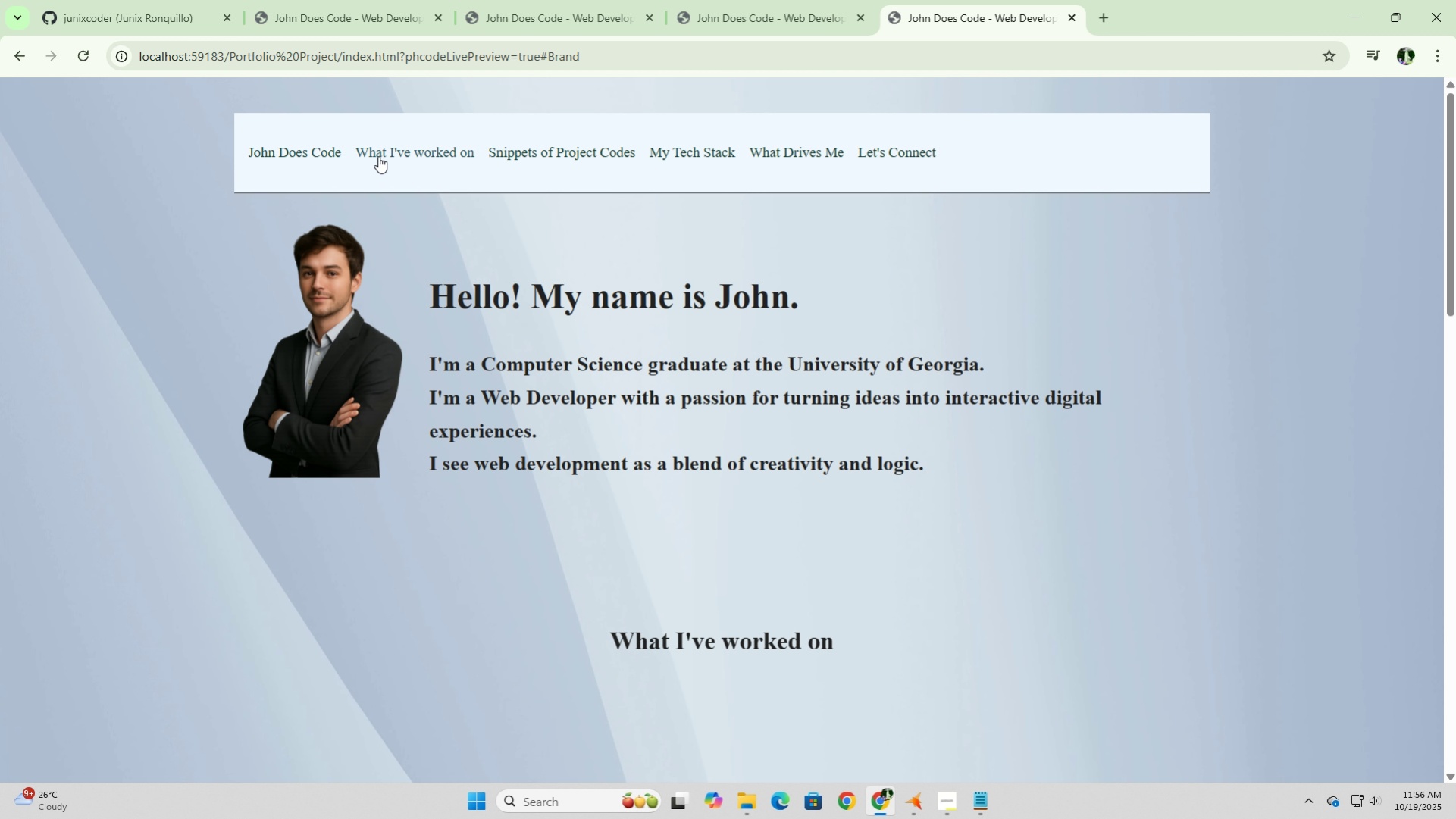 
left_click([384, 155])
 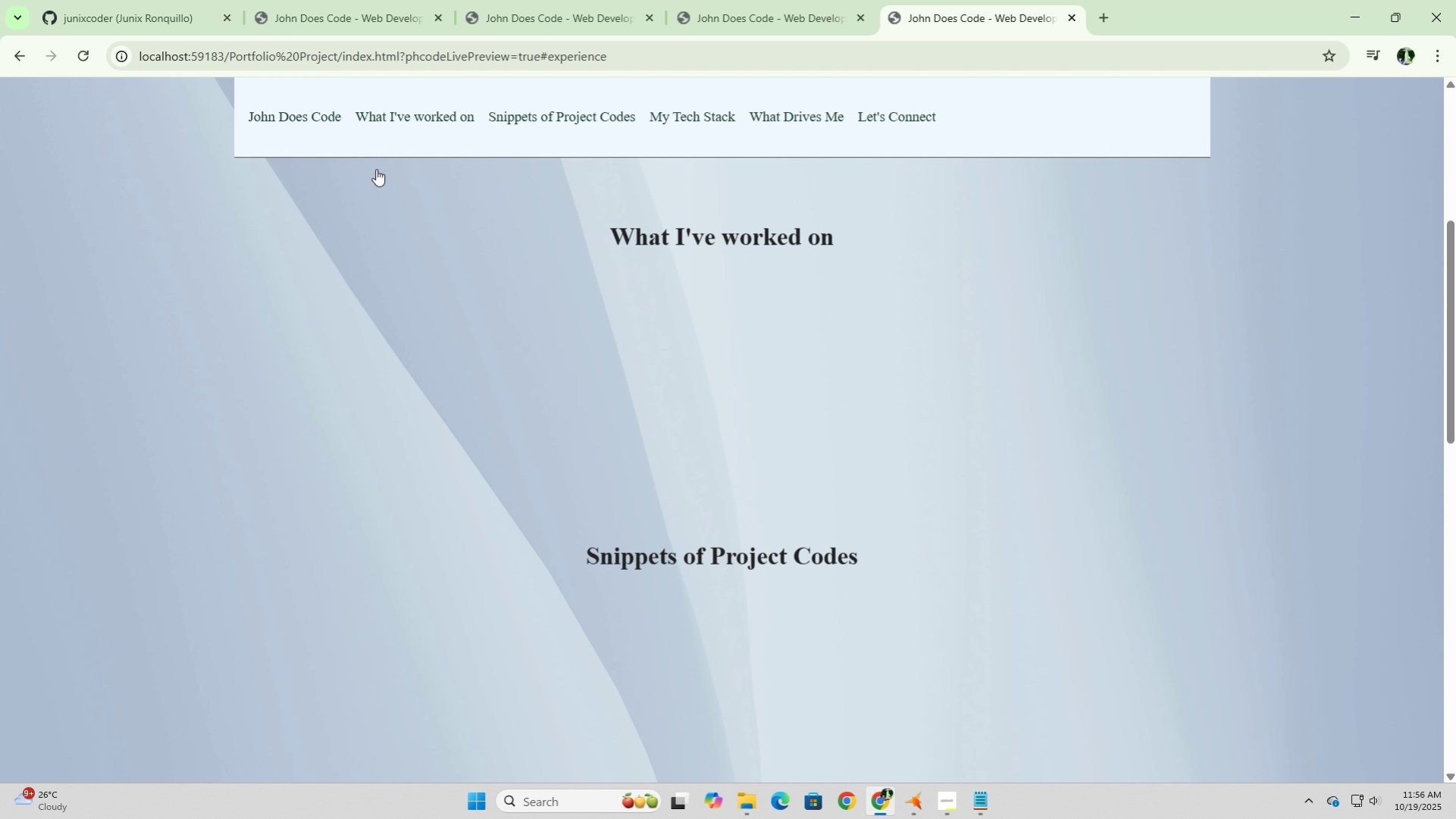 
mouse_move([387, 200])
 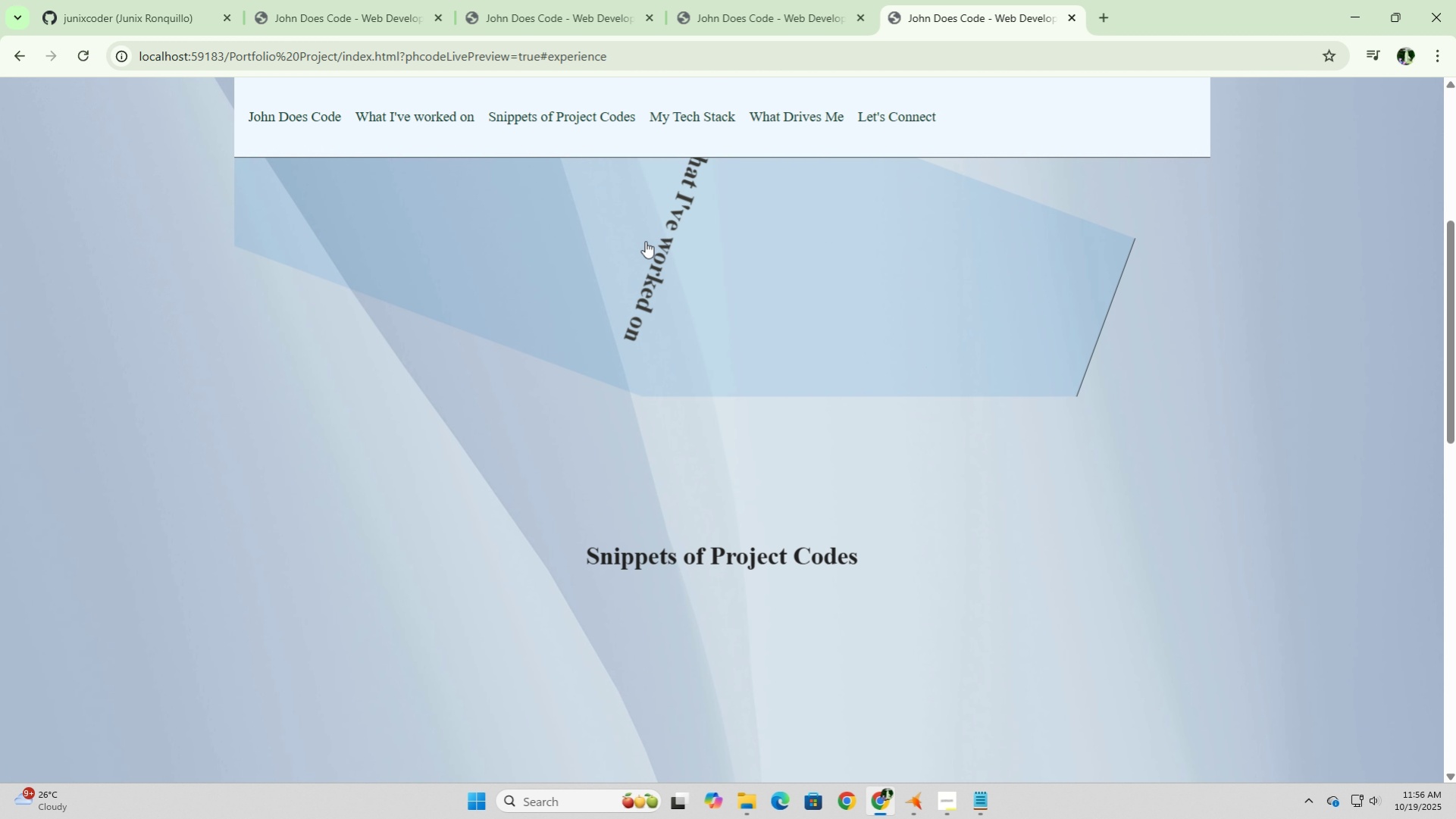 
left_click([645, 241])
 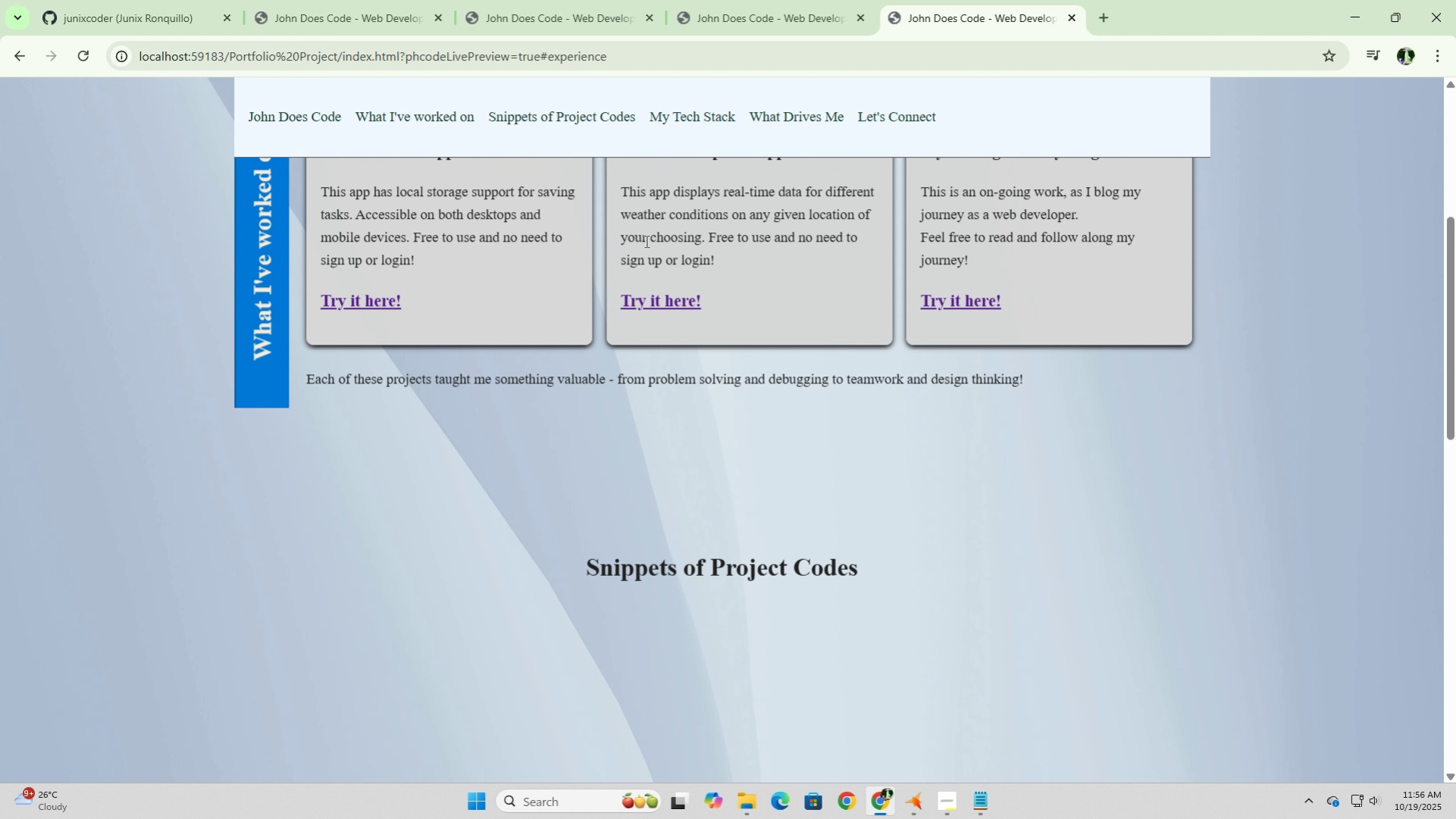 
scroll: coordinate [645, 241], scroll_direction: up, amount: 3.0
 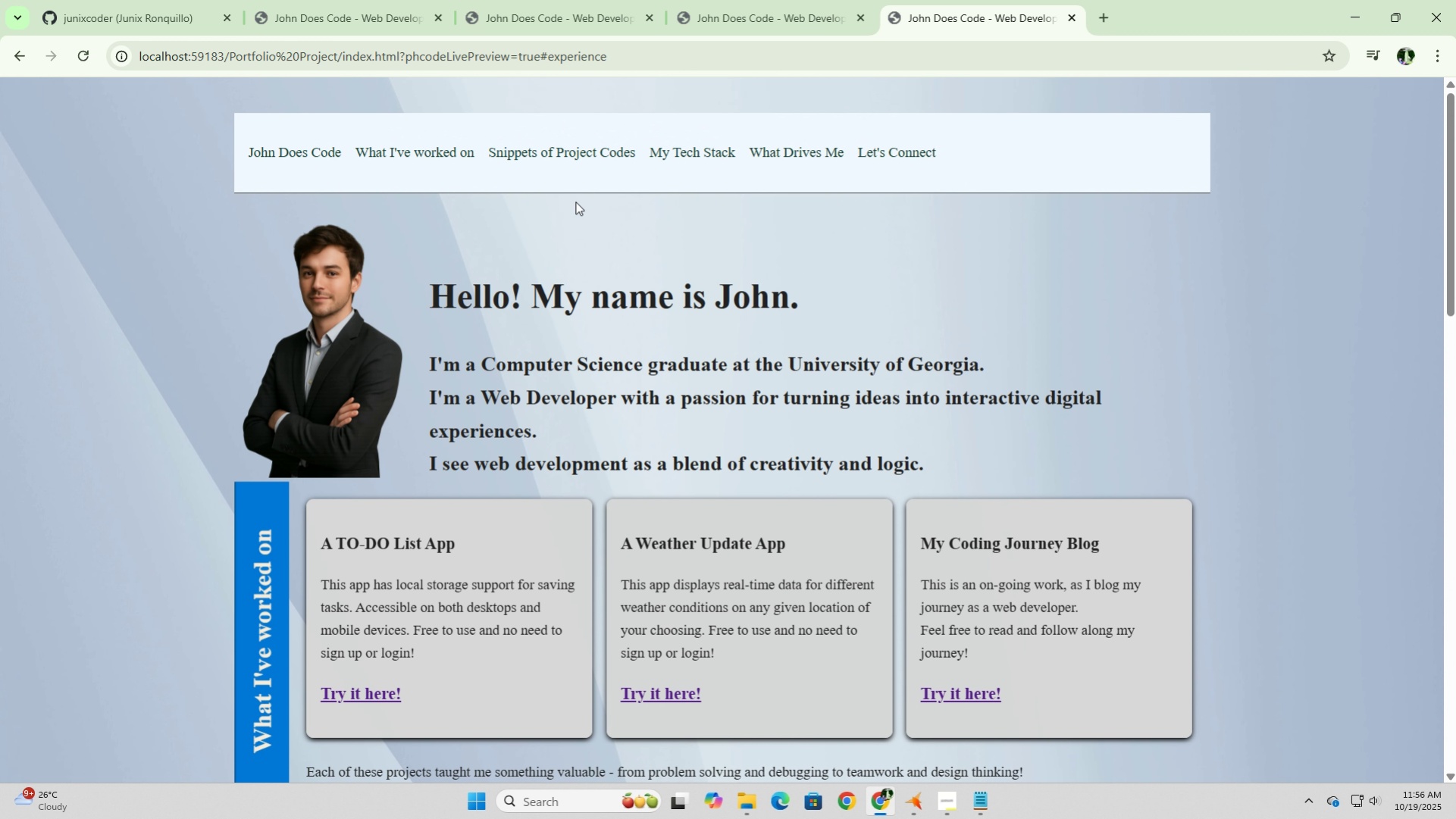 
left_click([709, 154])
 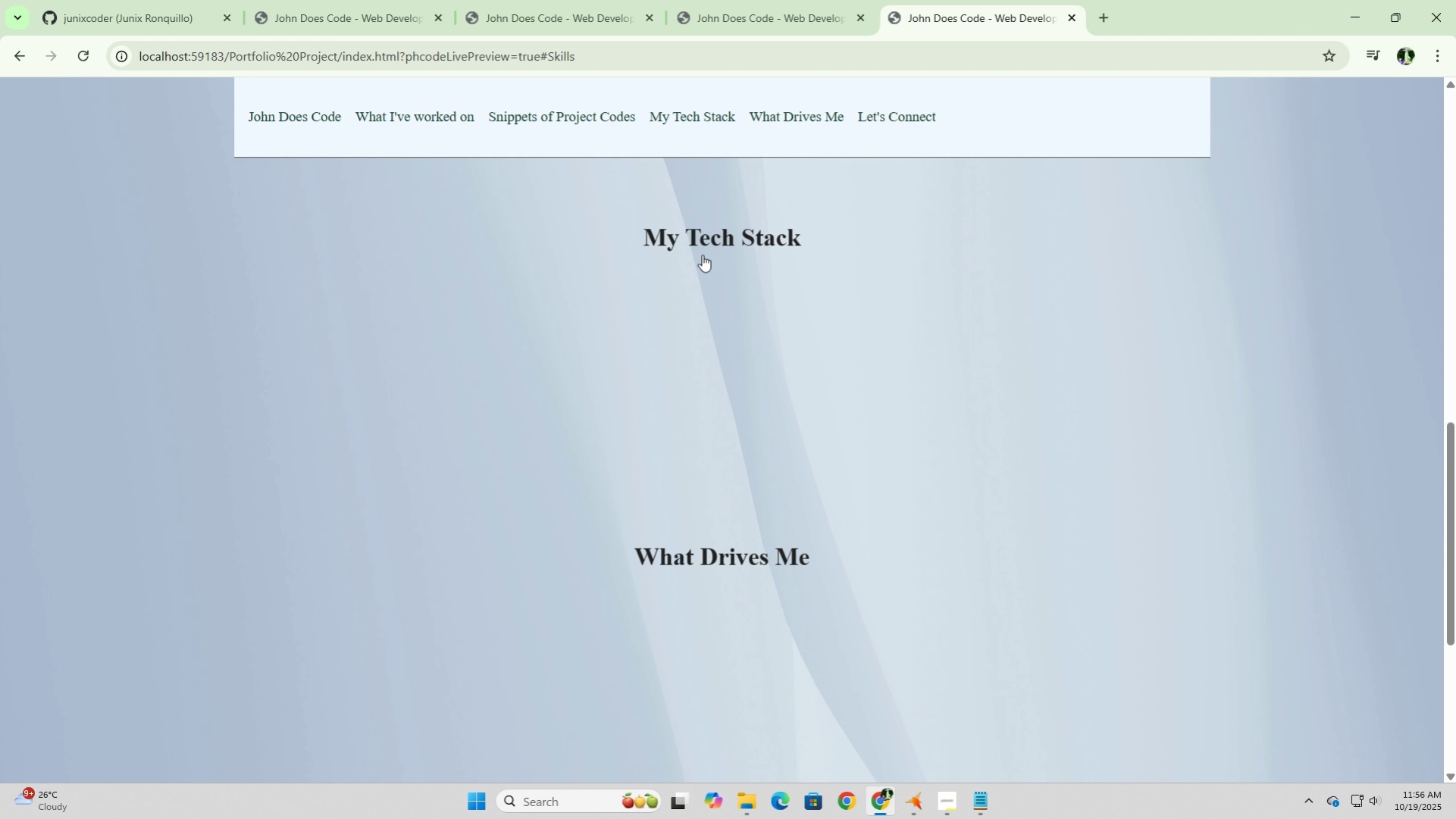 
scroll: coordinate [709, 255], scroll_direction: up, amount: 19.0
 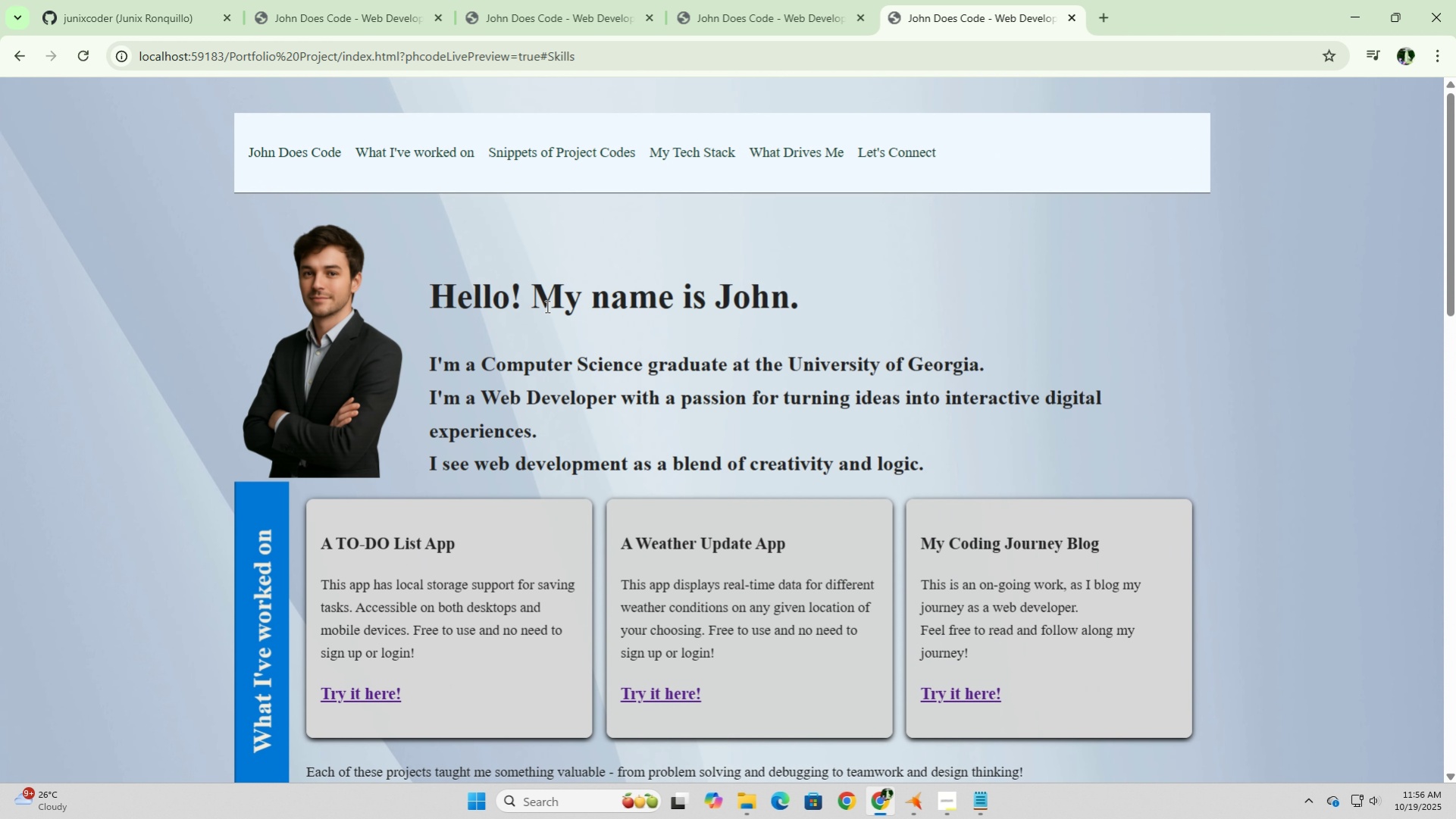 
wait(6.39)
 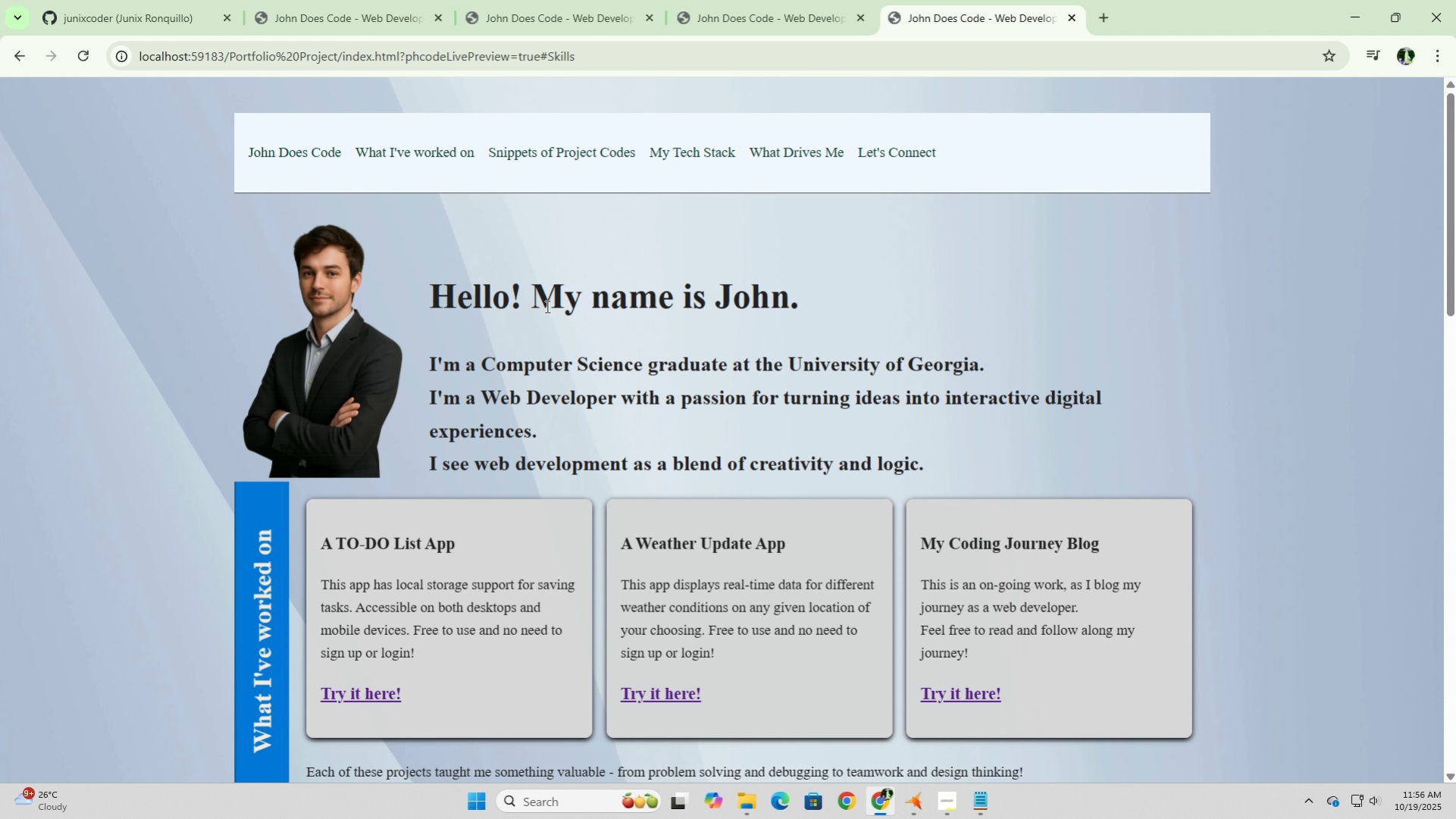 
left_click([909, 802])
 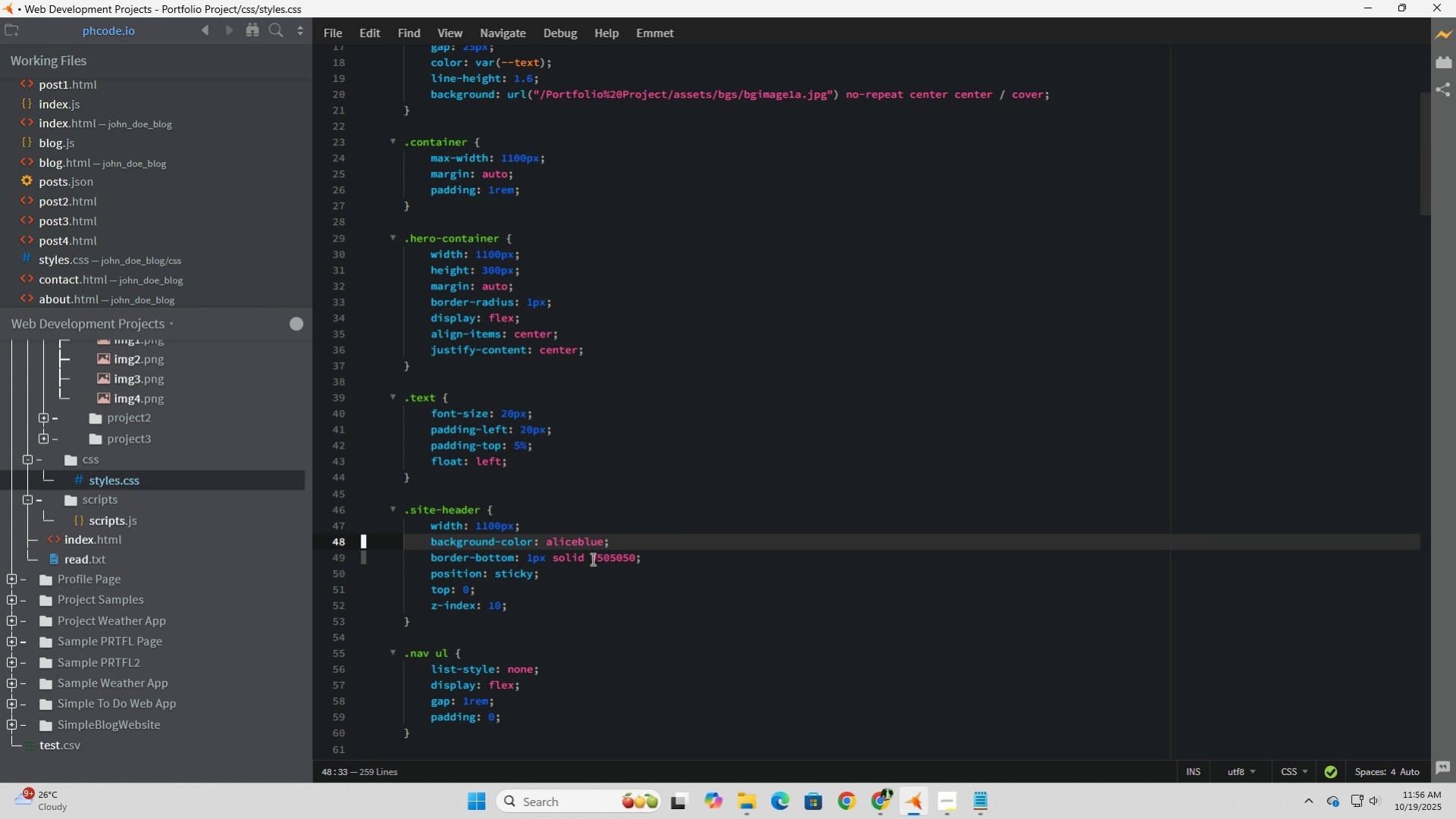 
wait(5.3)
 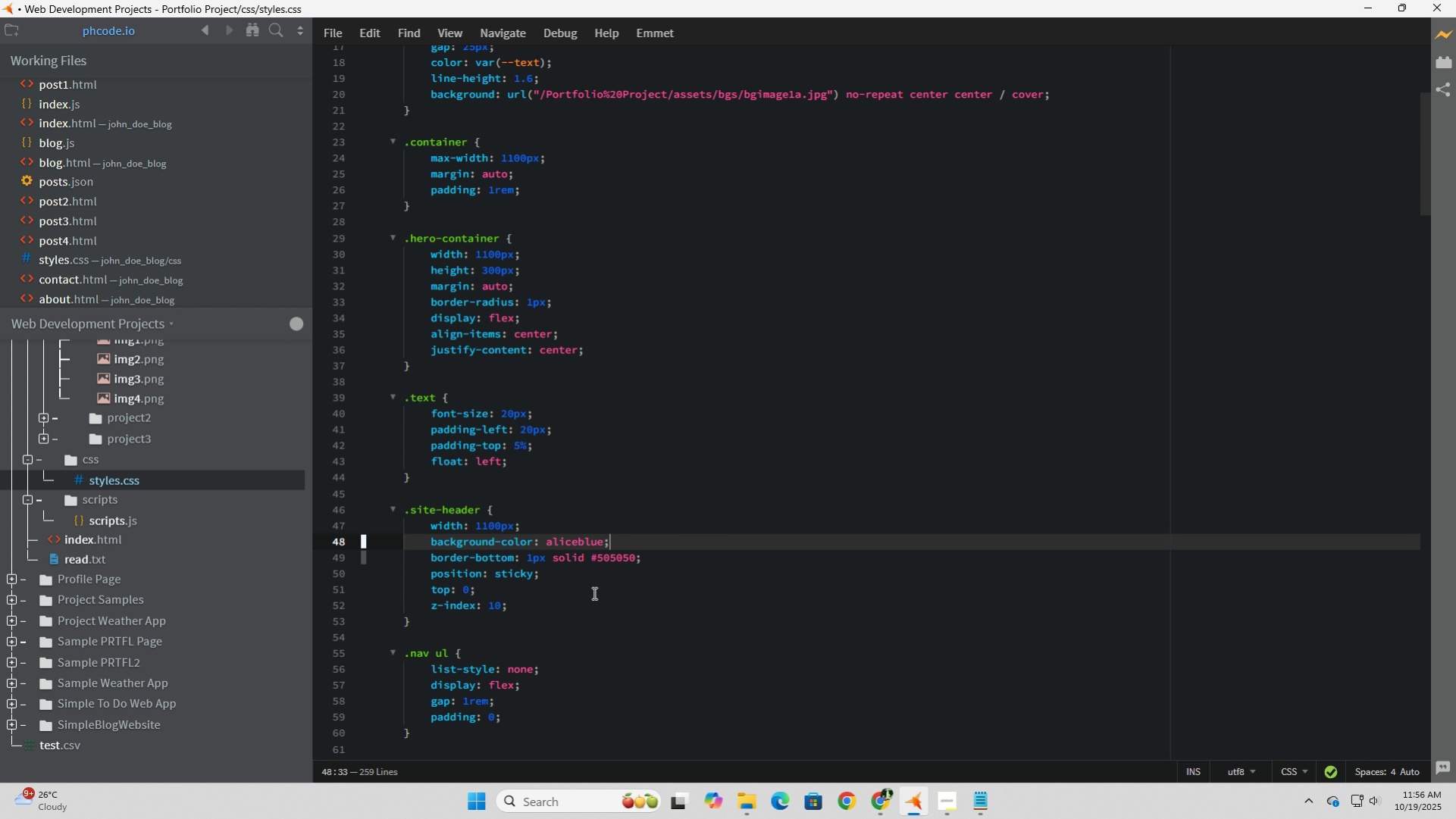 
left_click_drag(start_coordinate=[674, 558], to_coordinate=[354, 549])
 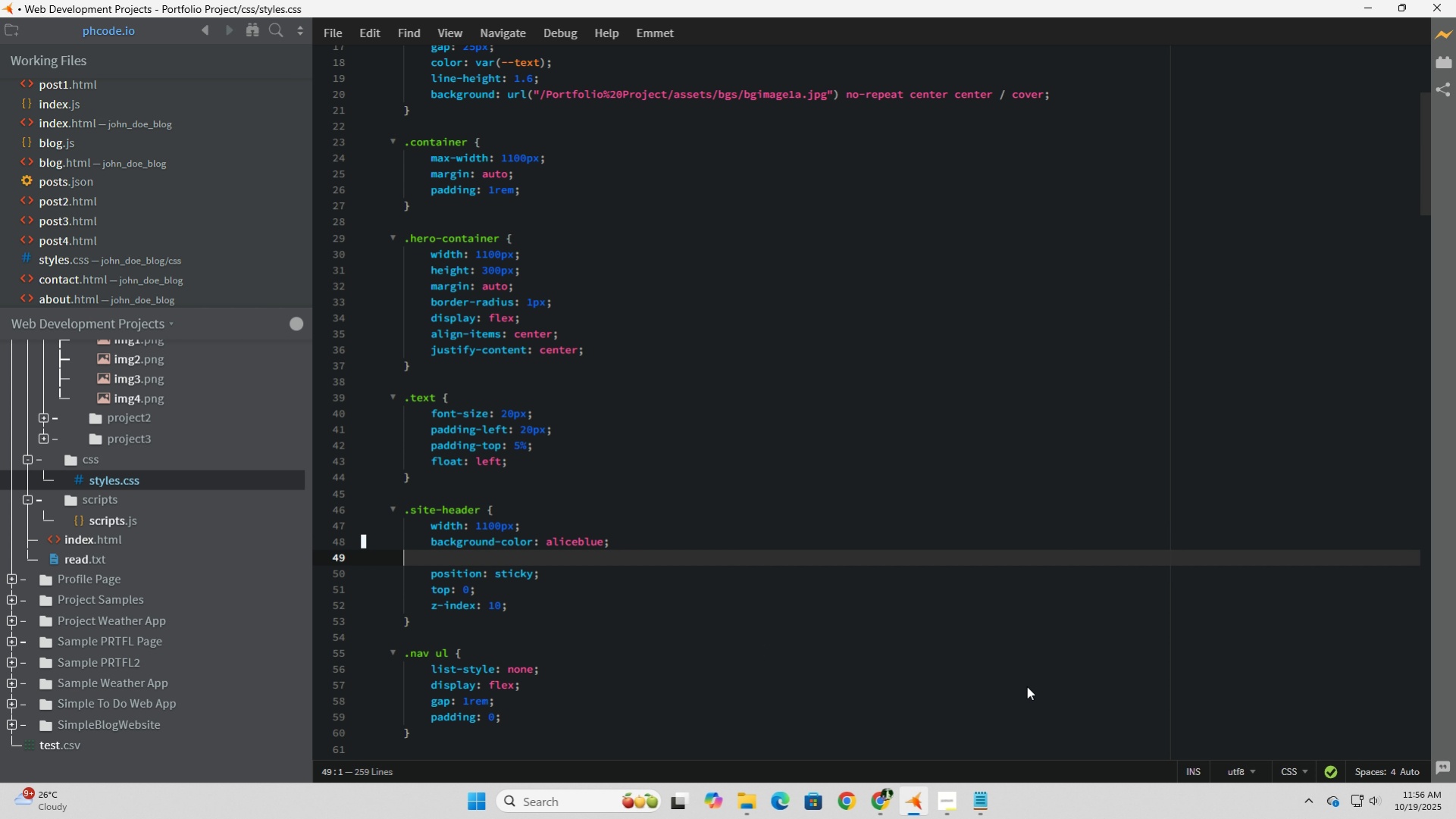 
key(Backspace)
 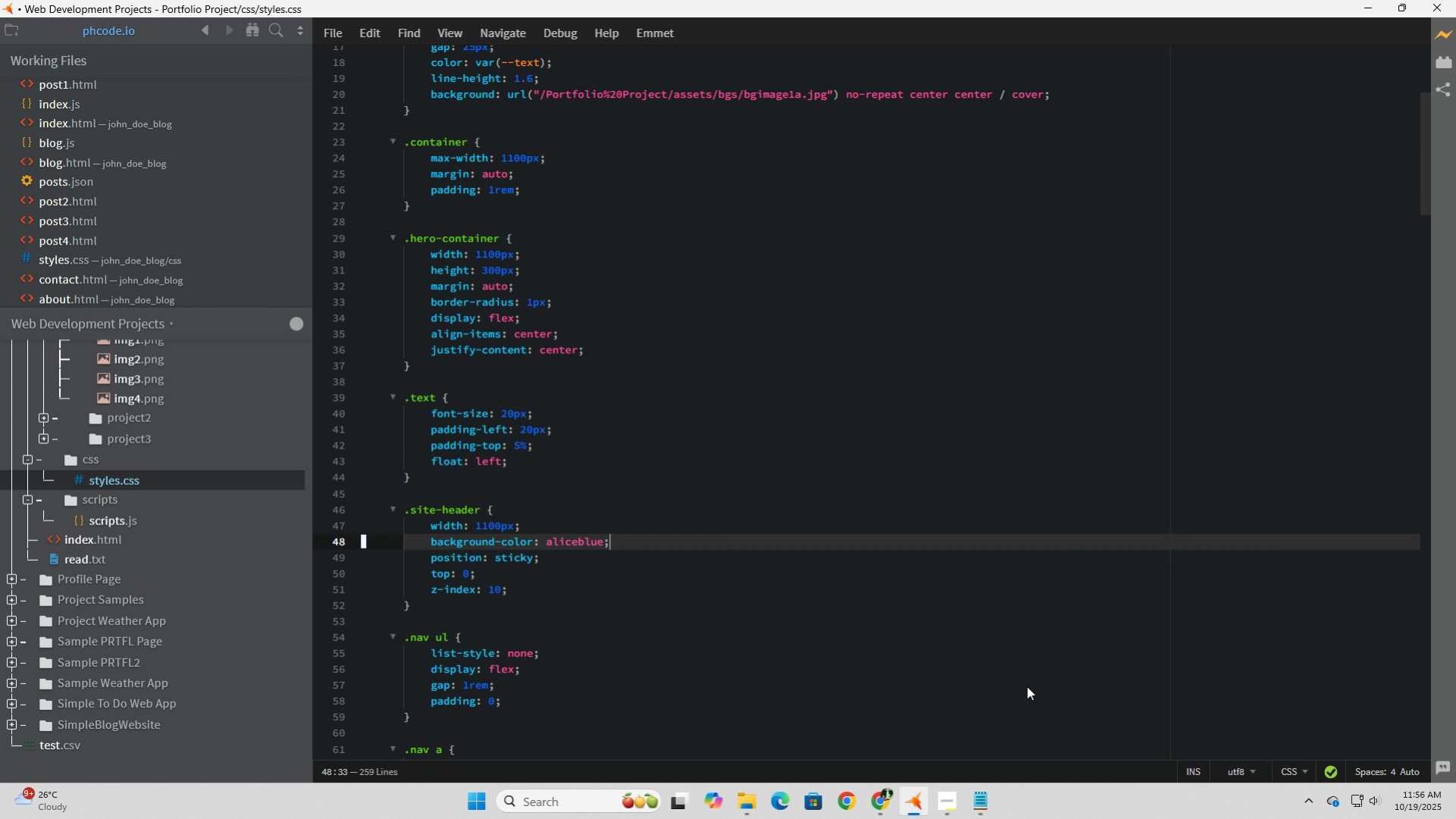 
key(Backspace)
 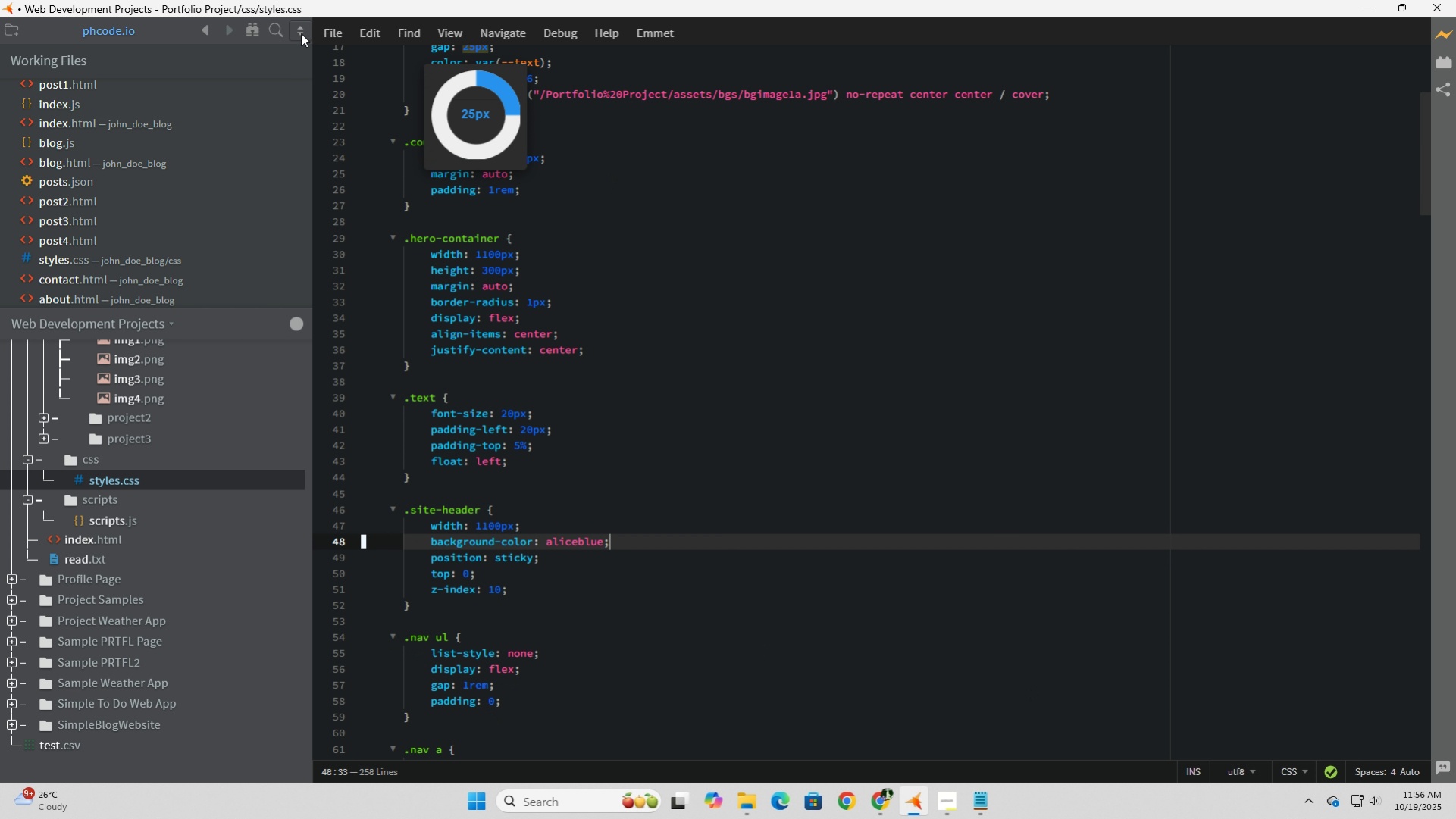 
left_click([333, 36])
 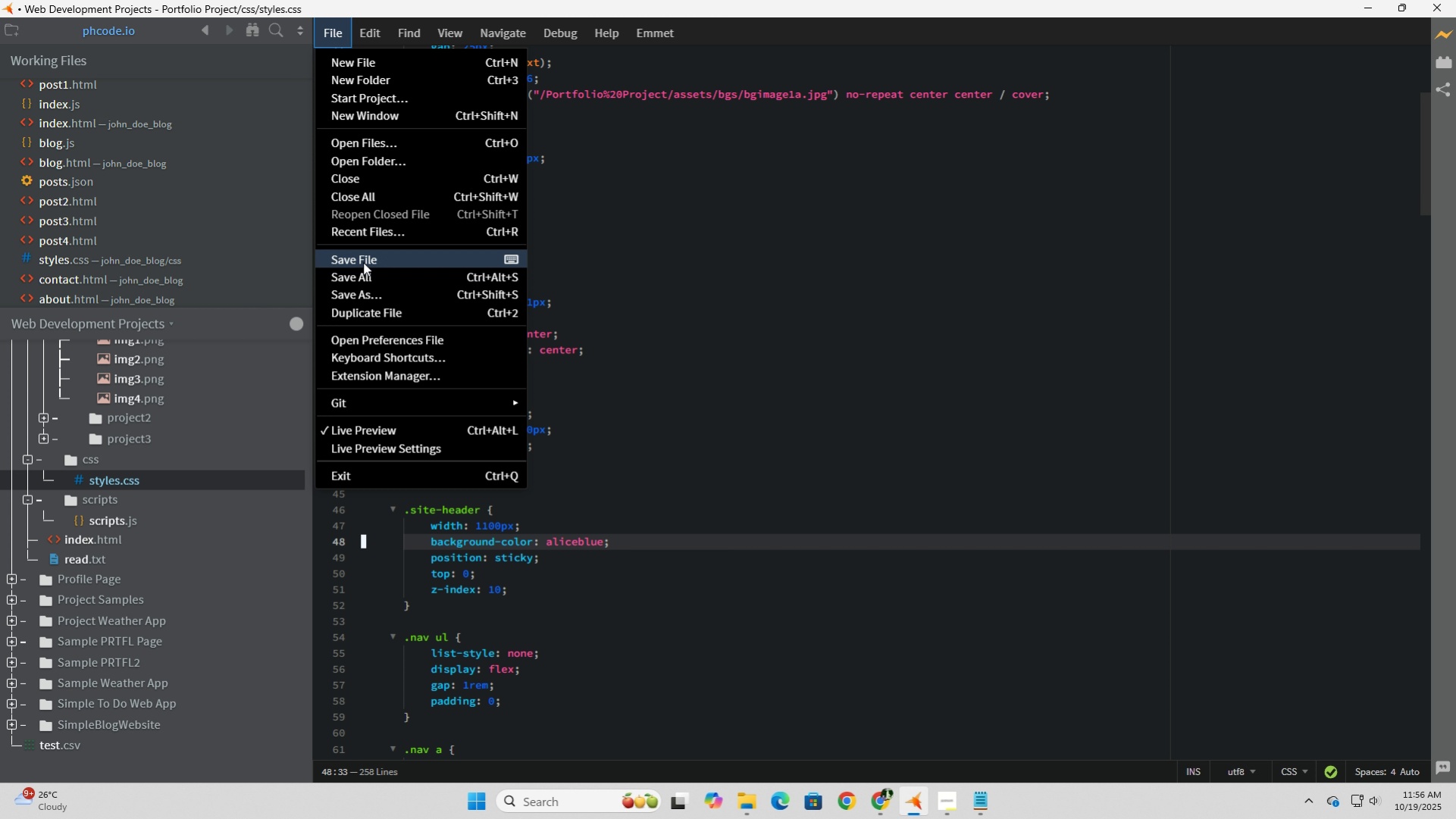 
left_click([363, 261])
 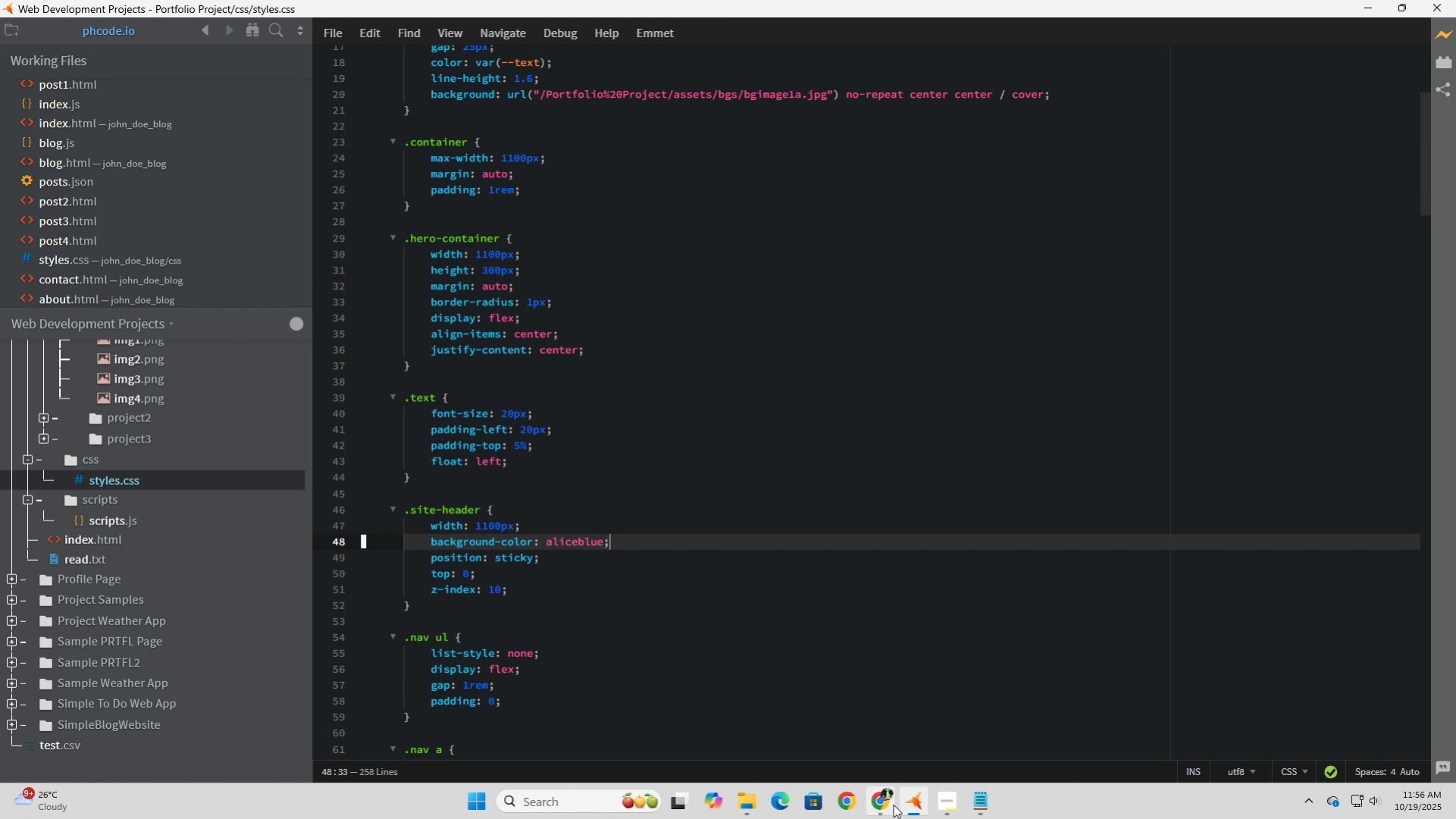 
left_click([888, 803])
 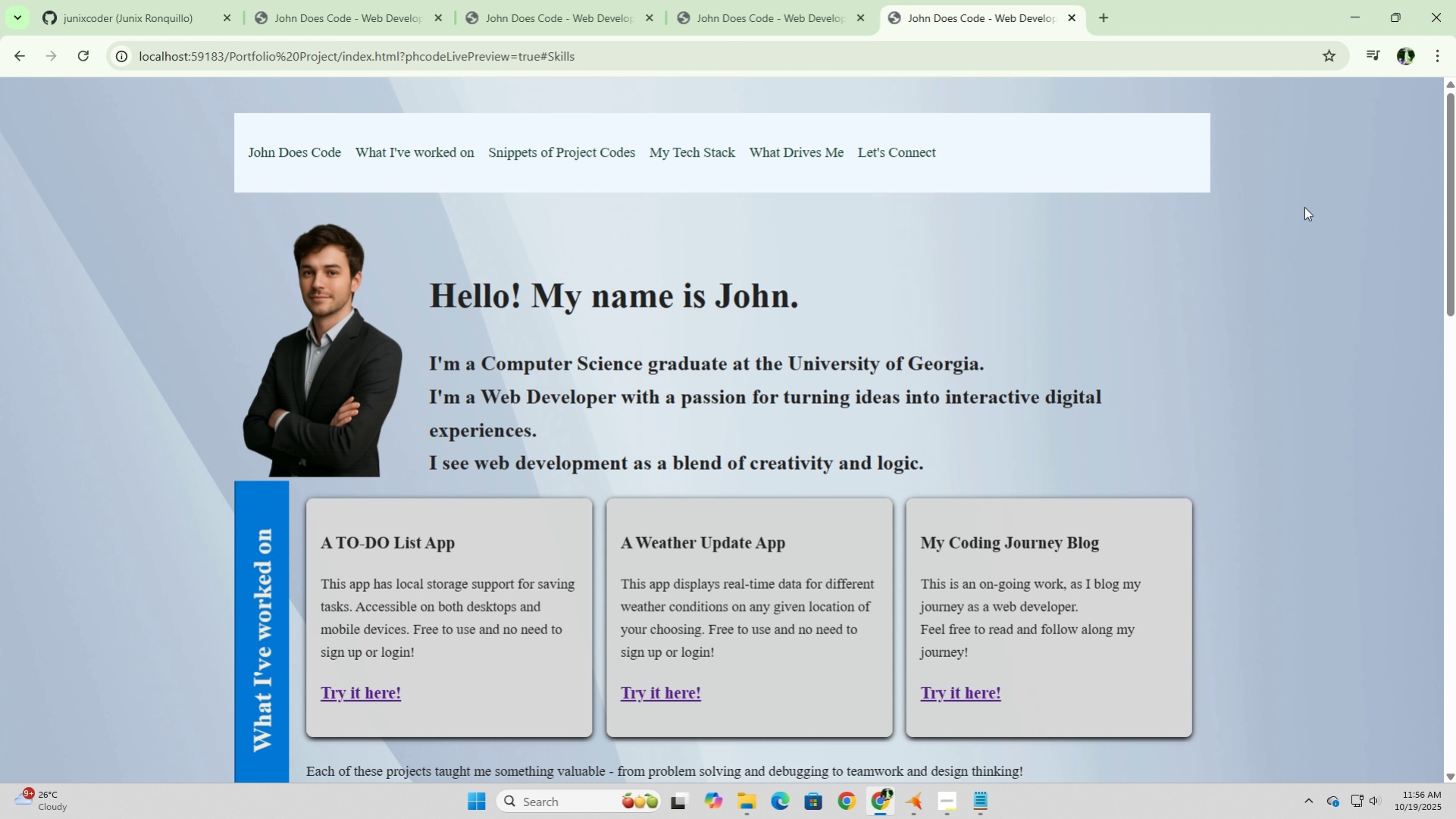 
left_click([1305, 205])
 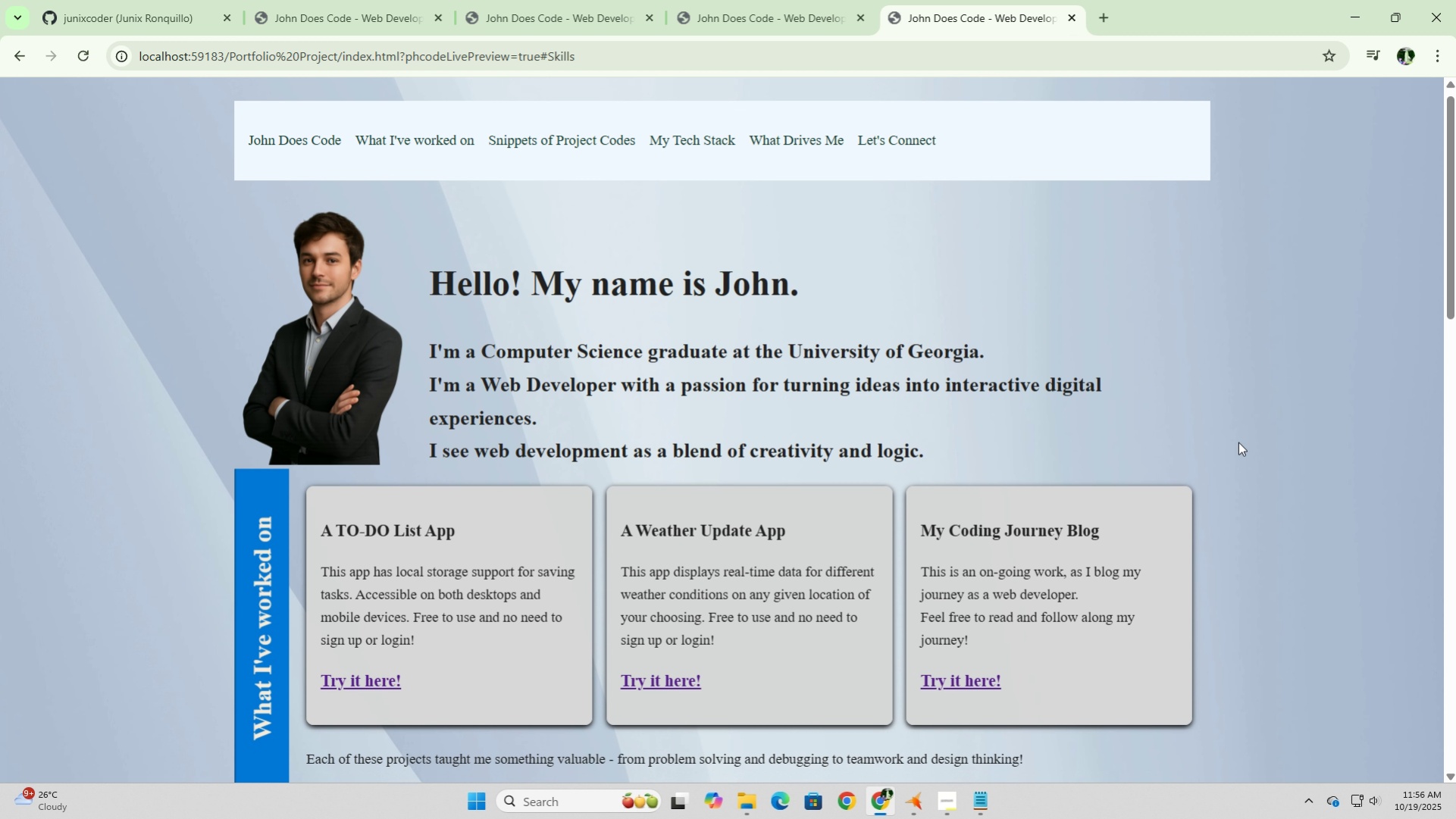 
scroll: coordinate [1259, 442], scroll_direction: down, amount: 3.0
 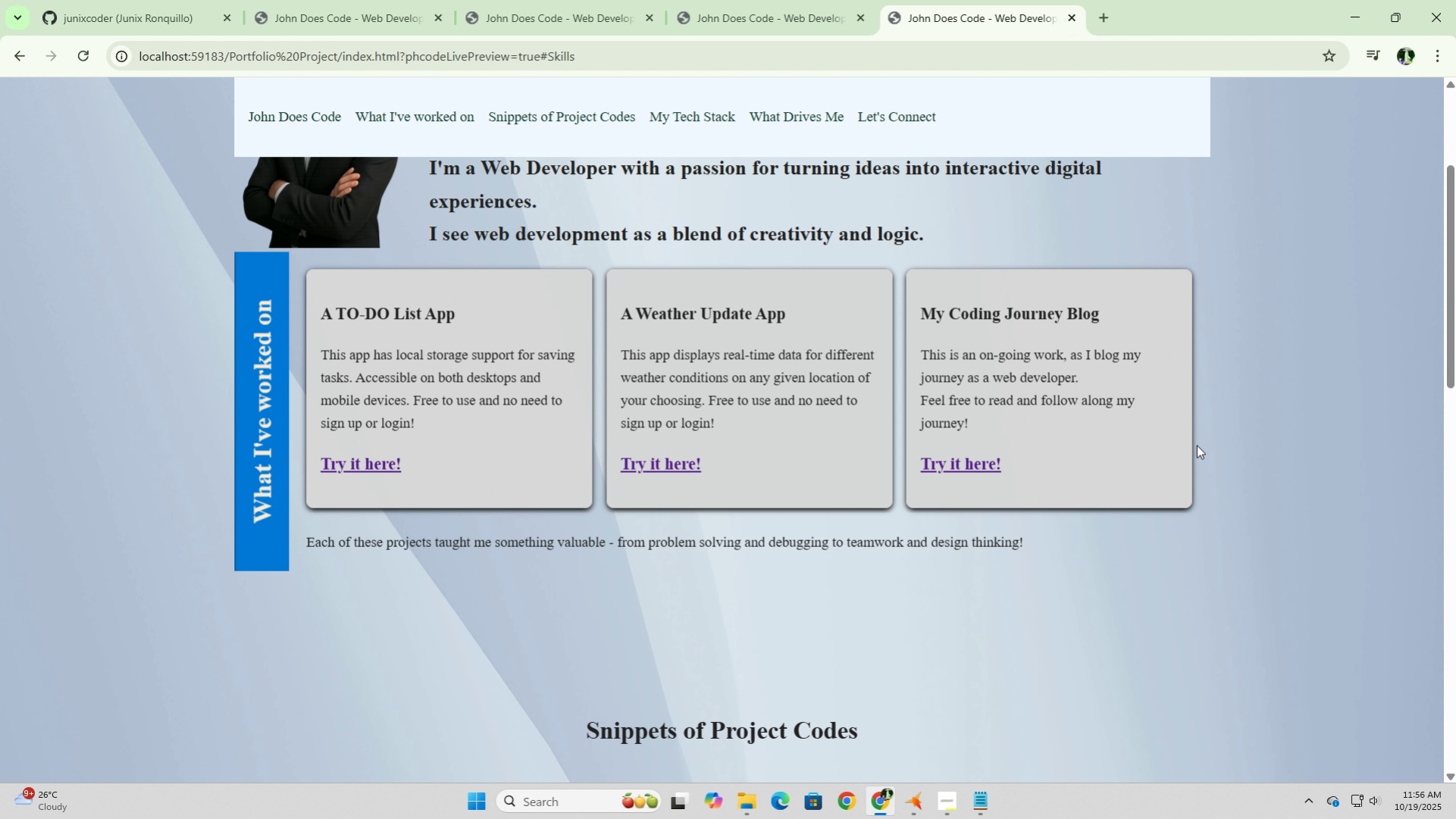 
scroll: coordinate [1196, 445], scroll_direction: up, amount: 4.0
 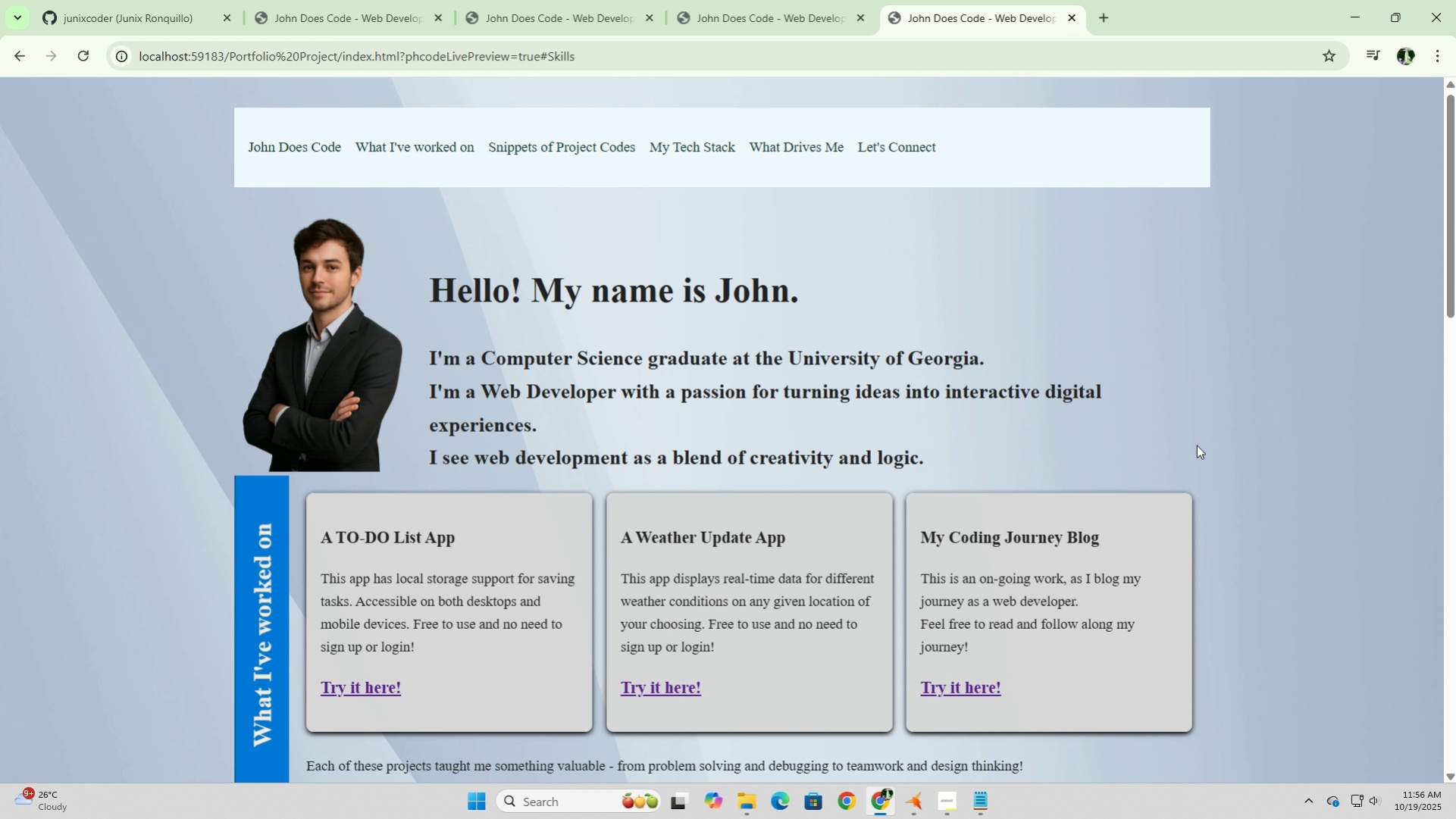 
scroll: coordinate [1196, 445], scroll_direction: down, amount: 2.0
 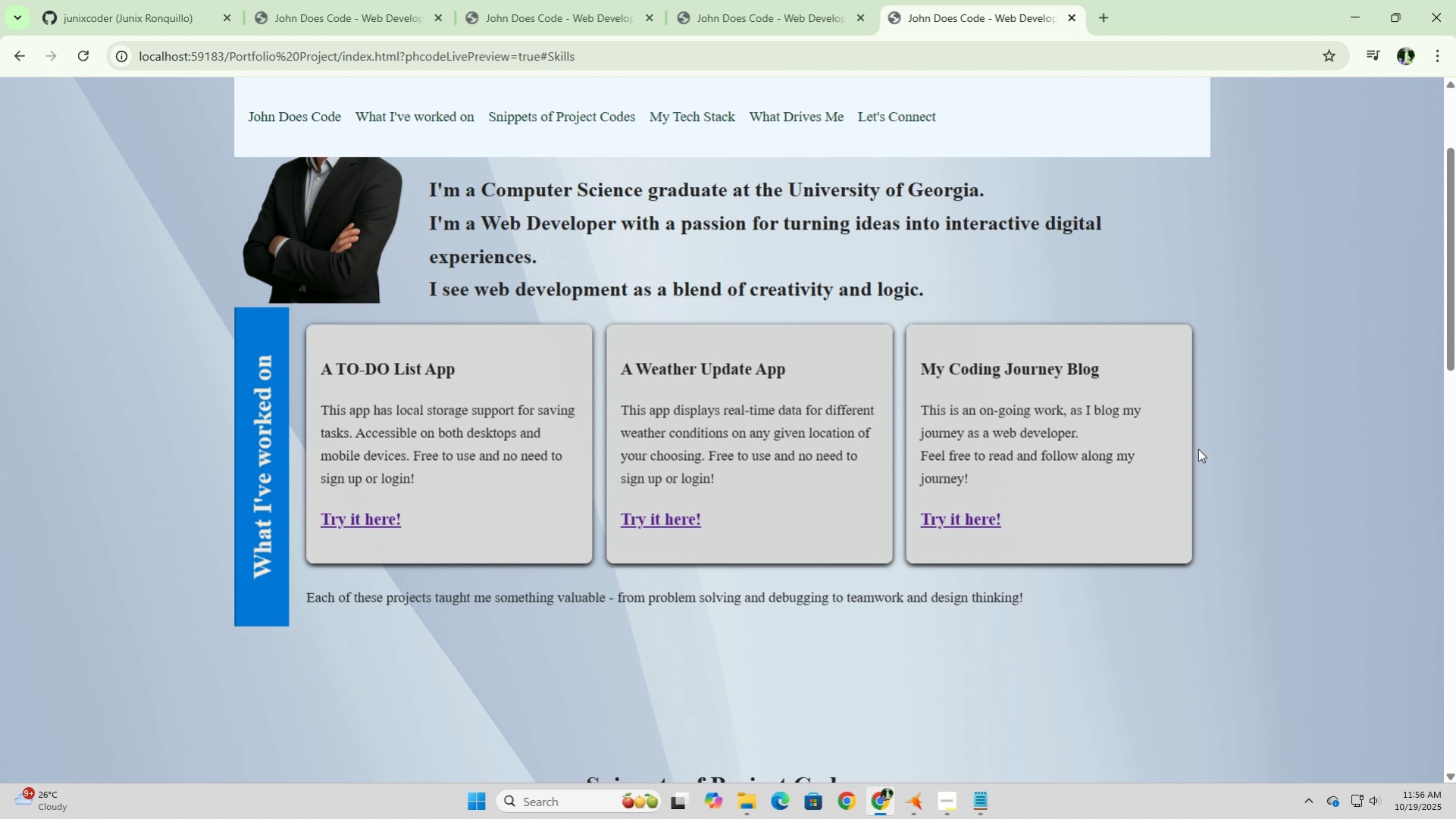 
scroll: coordinate [1198, 449], scroll_direction: up, amount: 6.0
 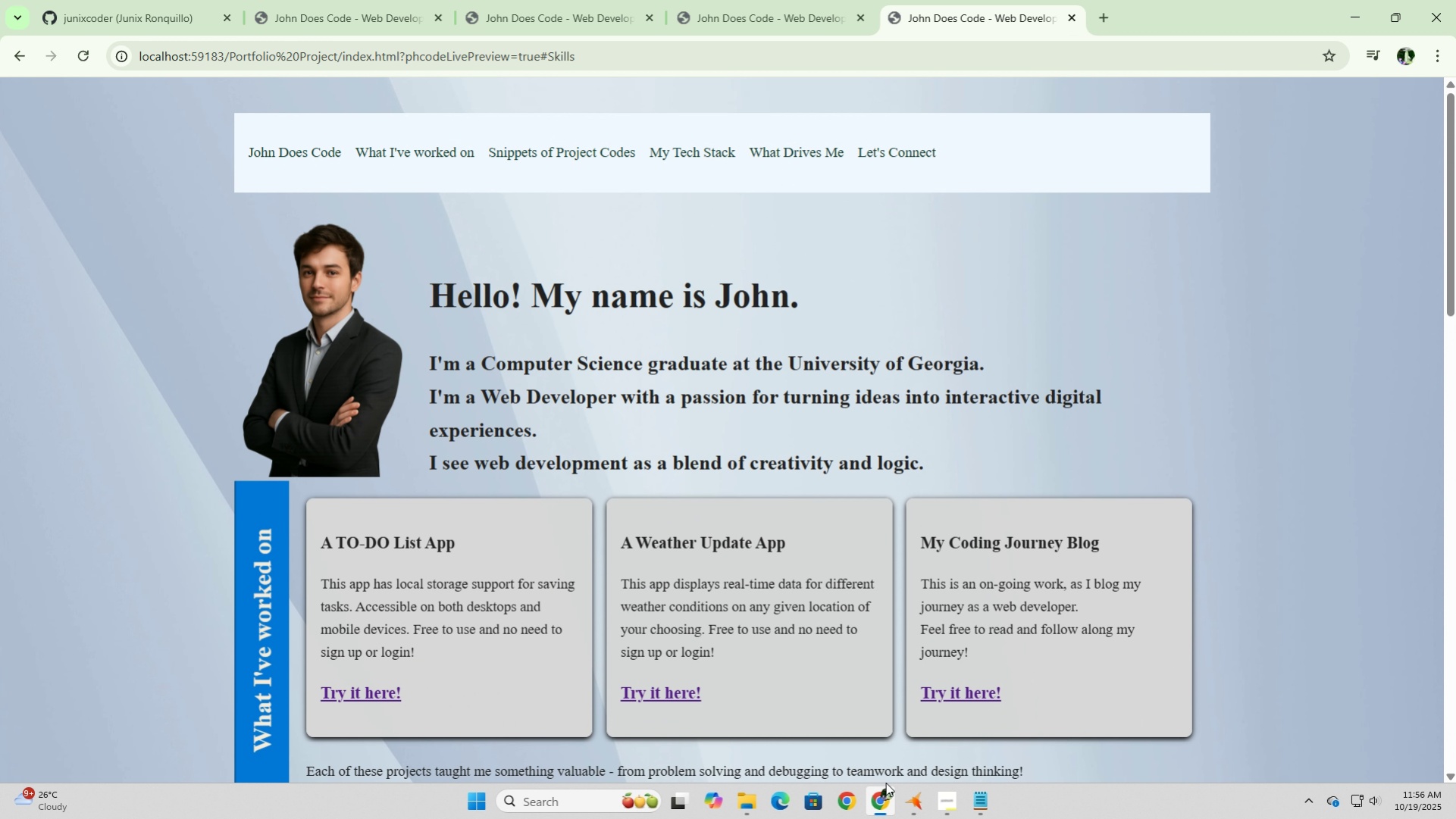 
left_click([912, 805])
 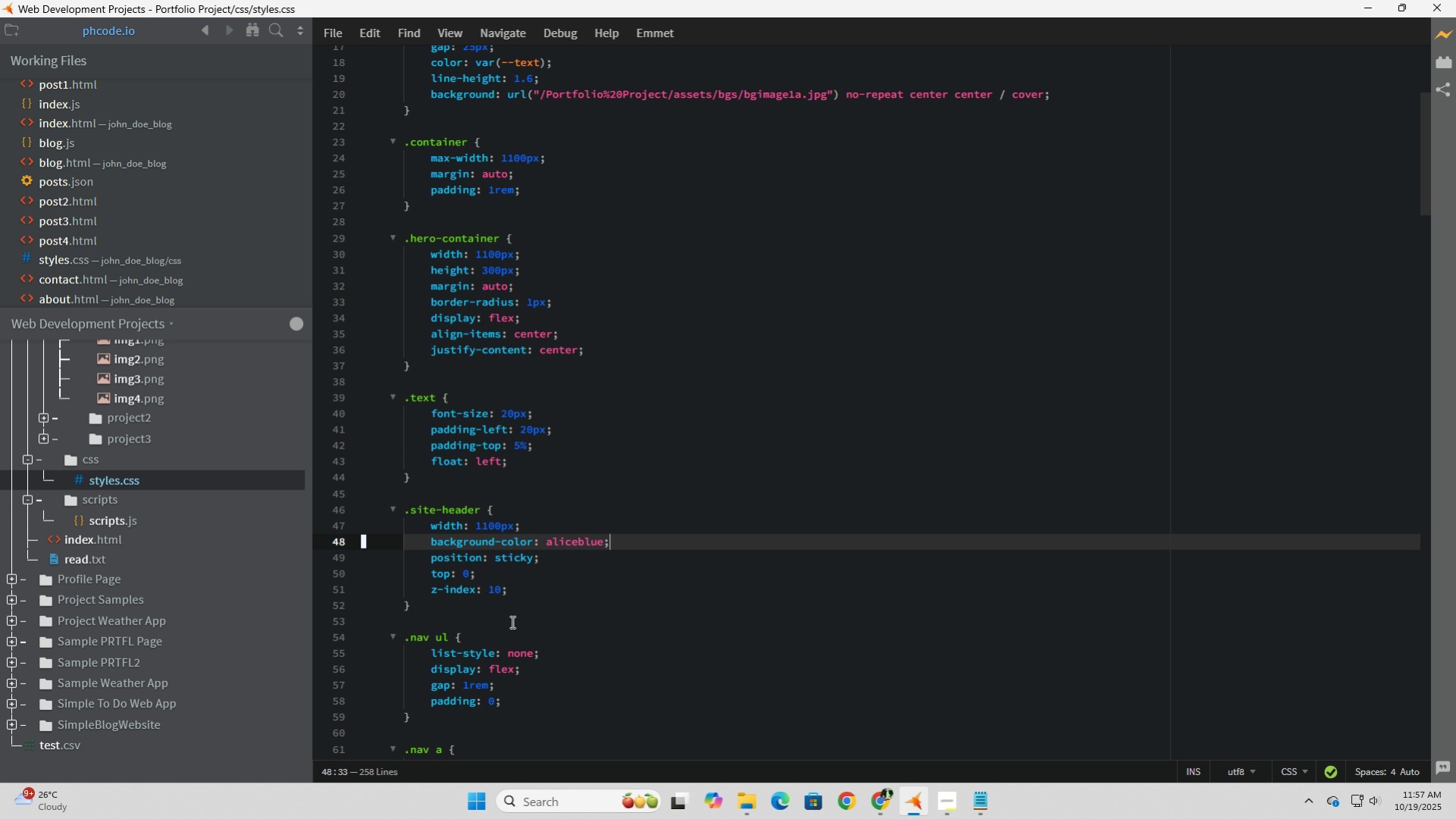 
wait(10.97)
 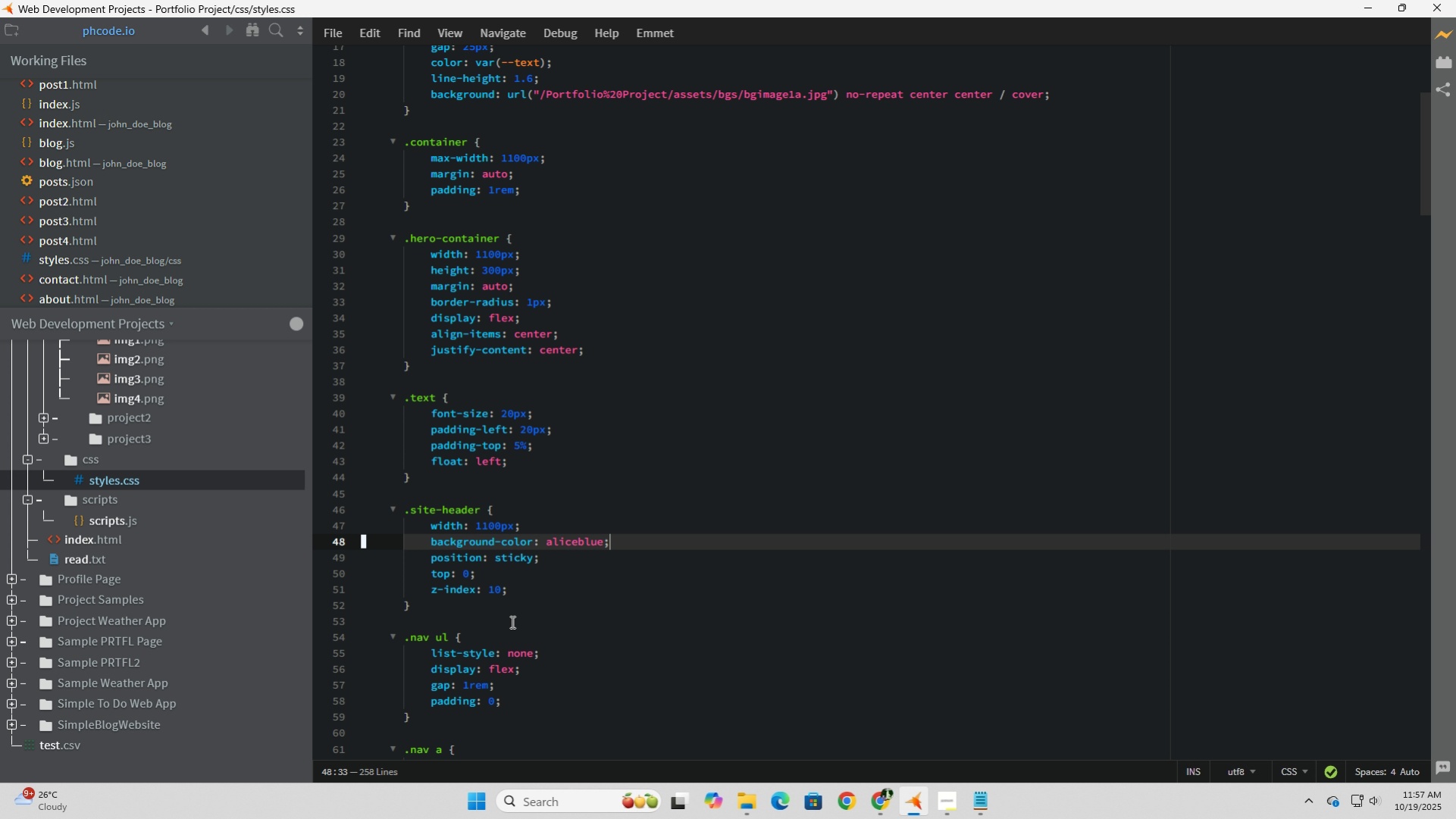 
key(Enter)
 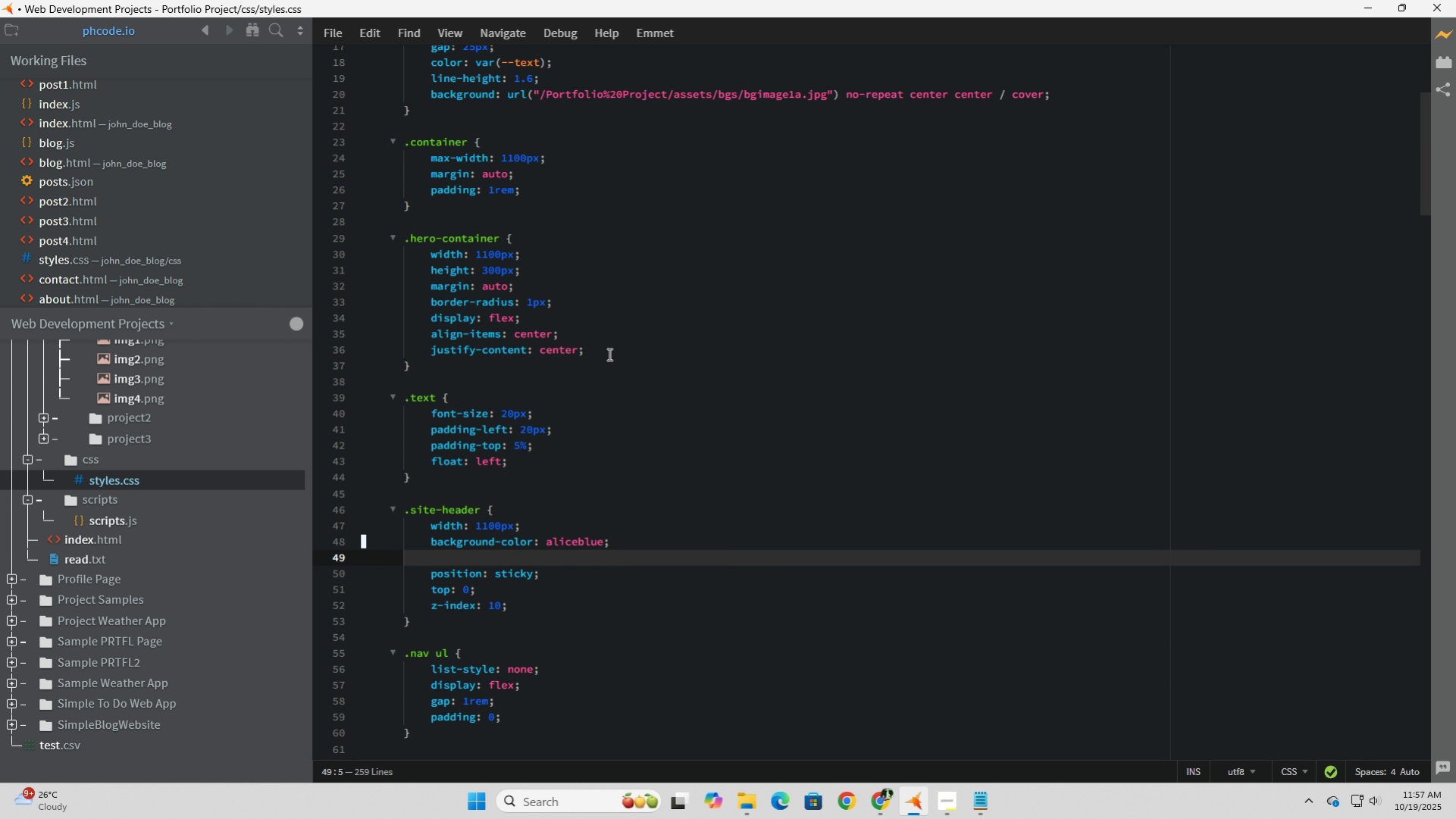 
left_click_drag(start_coordinate=[608, 354], to_coordinate=[386, 311])
 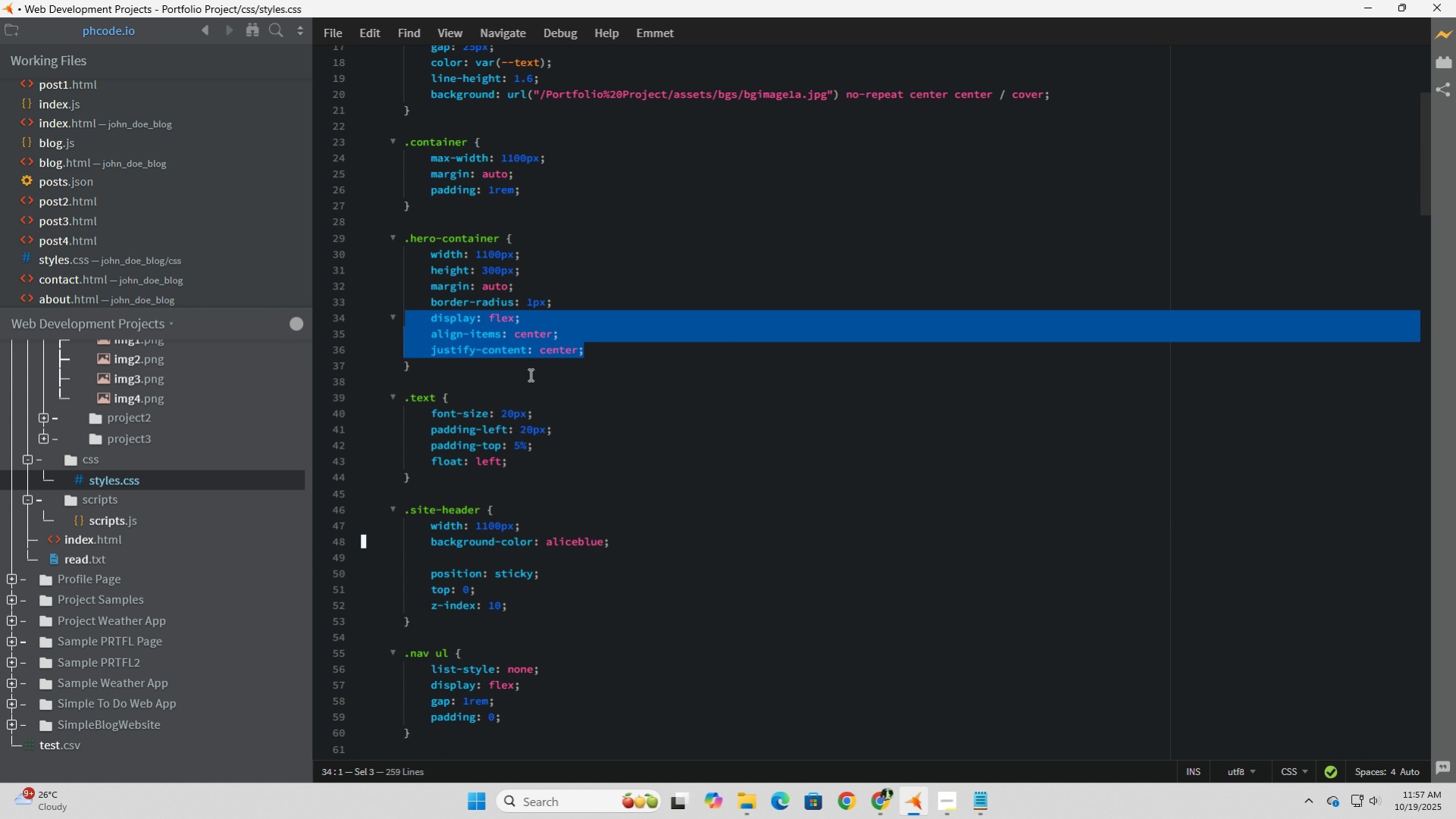 
key(Control+C)
 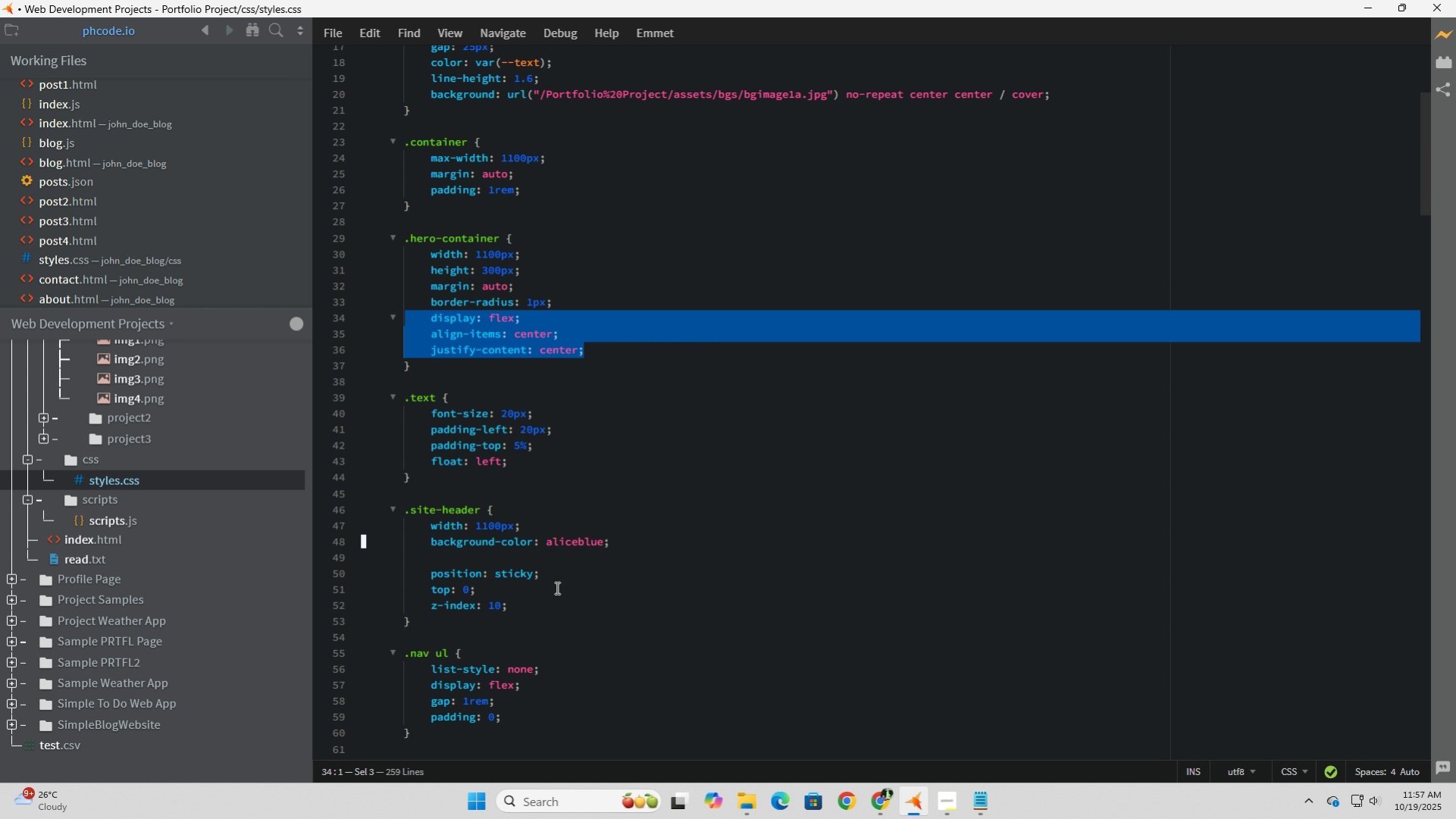 
left_click([589, 558])
 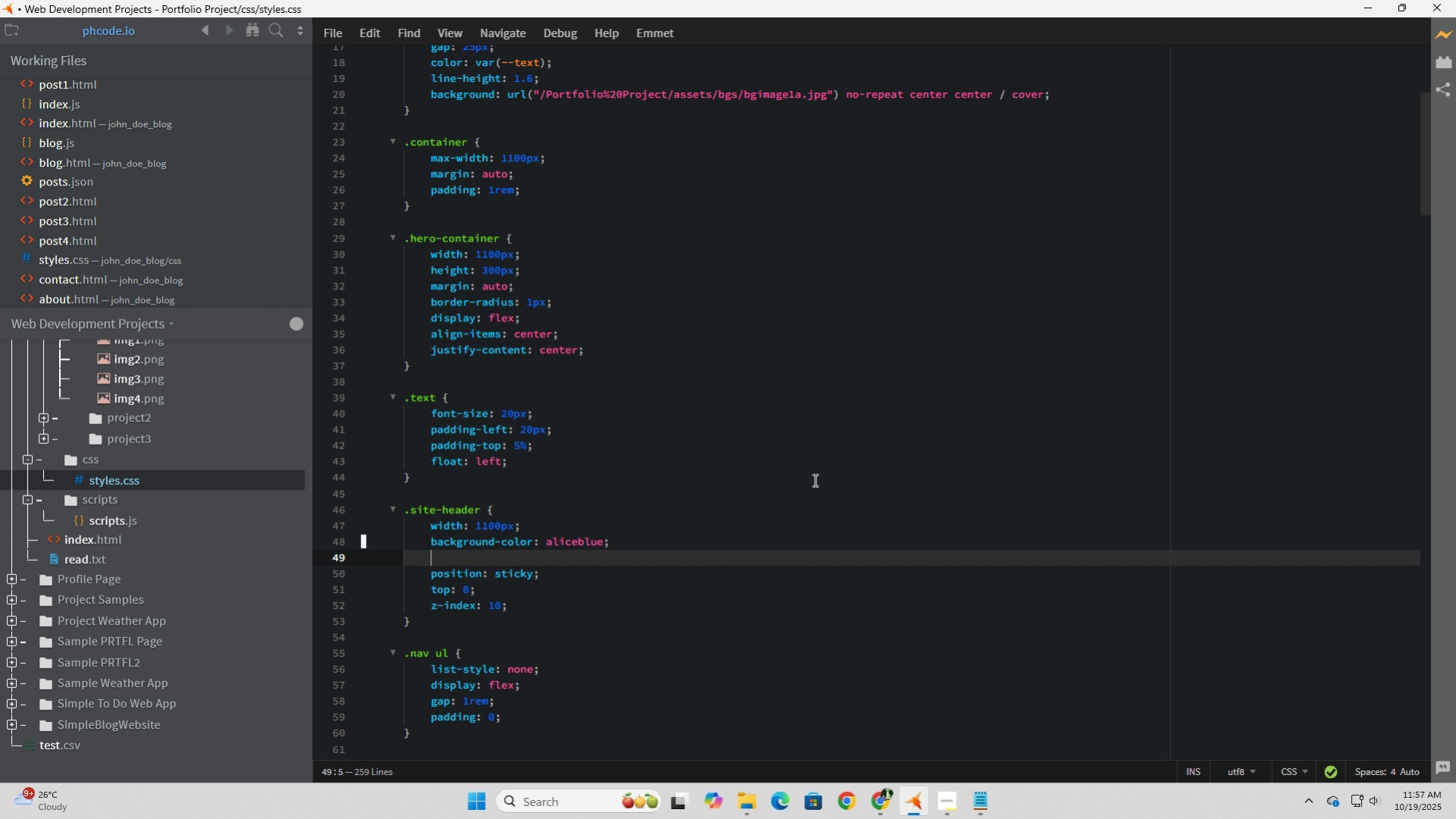 
wait(8.1)
 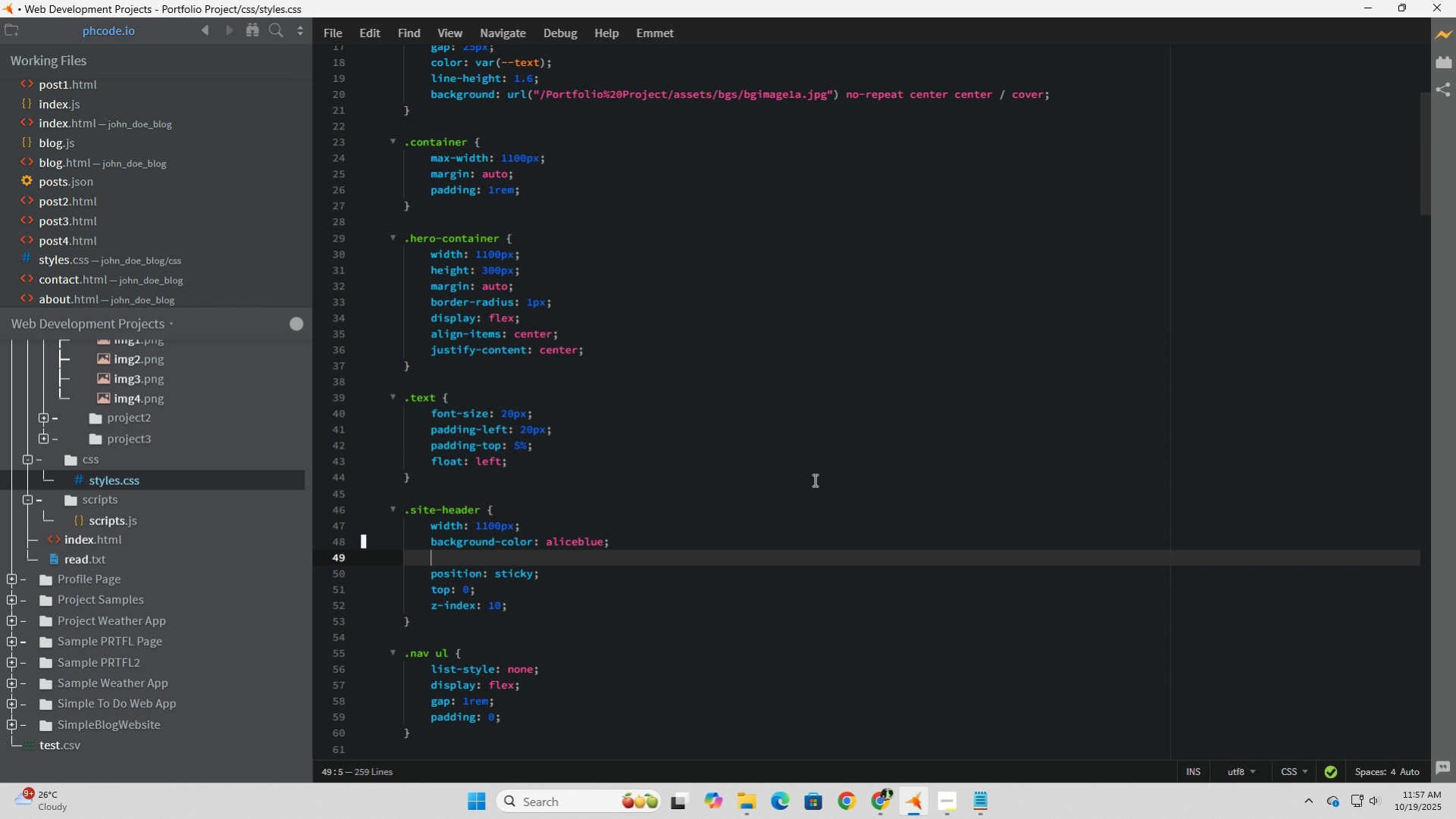 
type(display: flex;)
 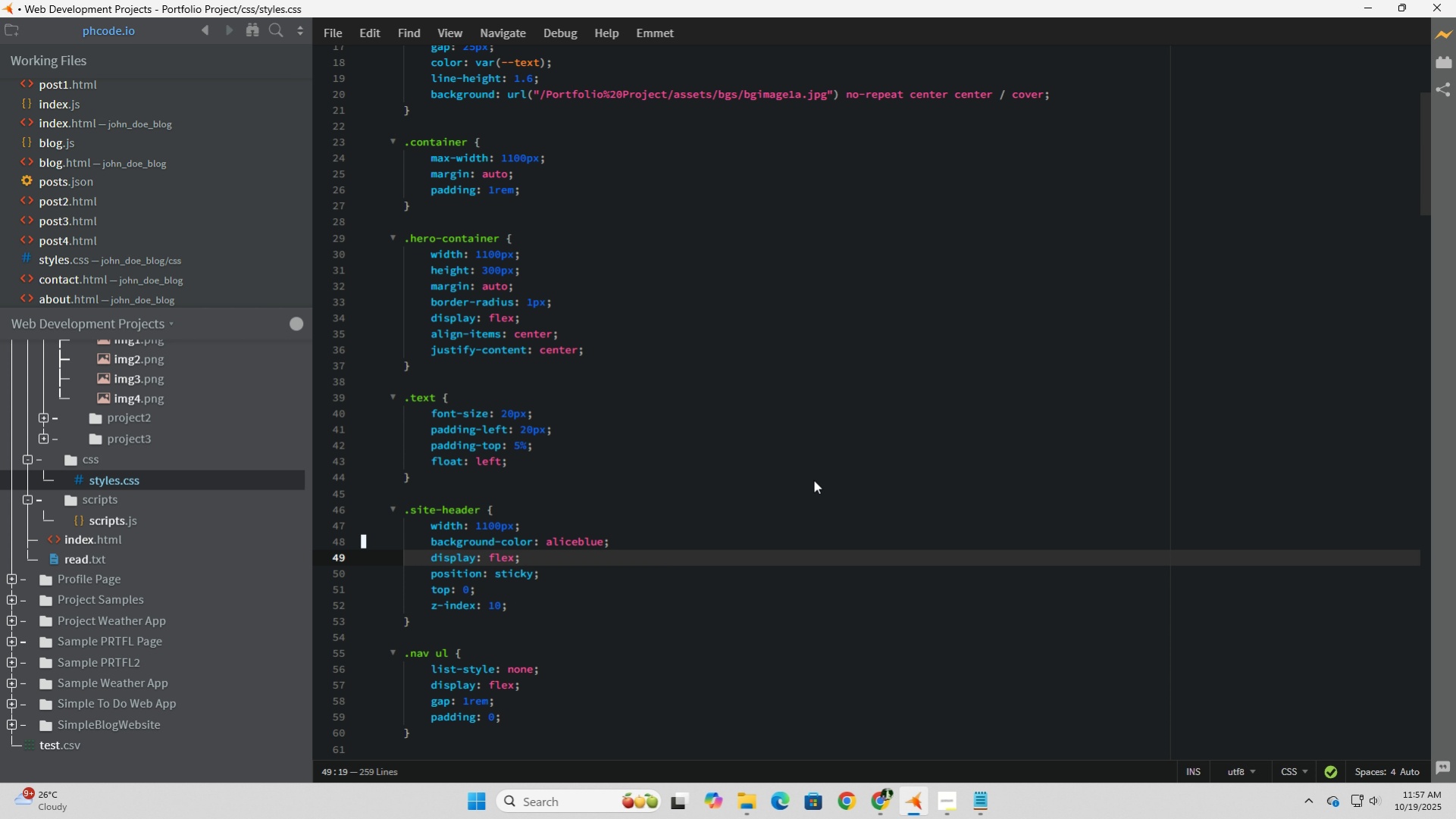 
key(Enter)
 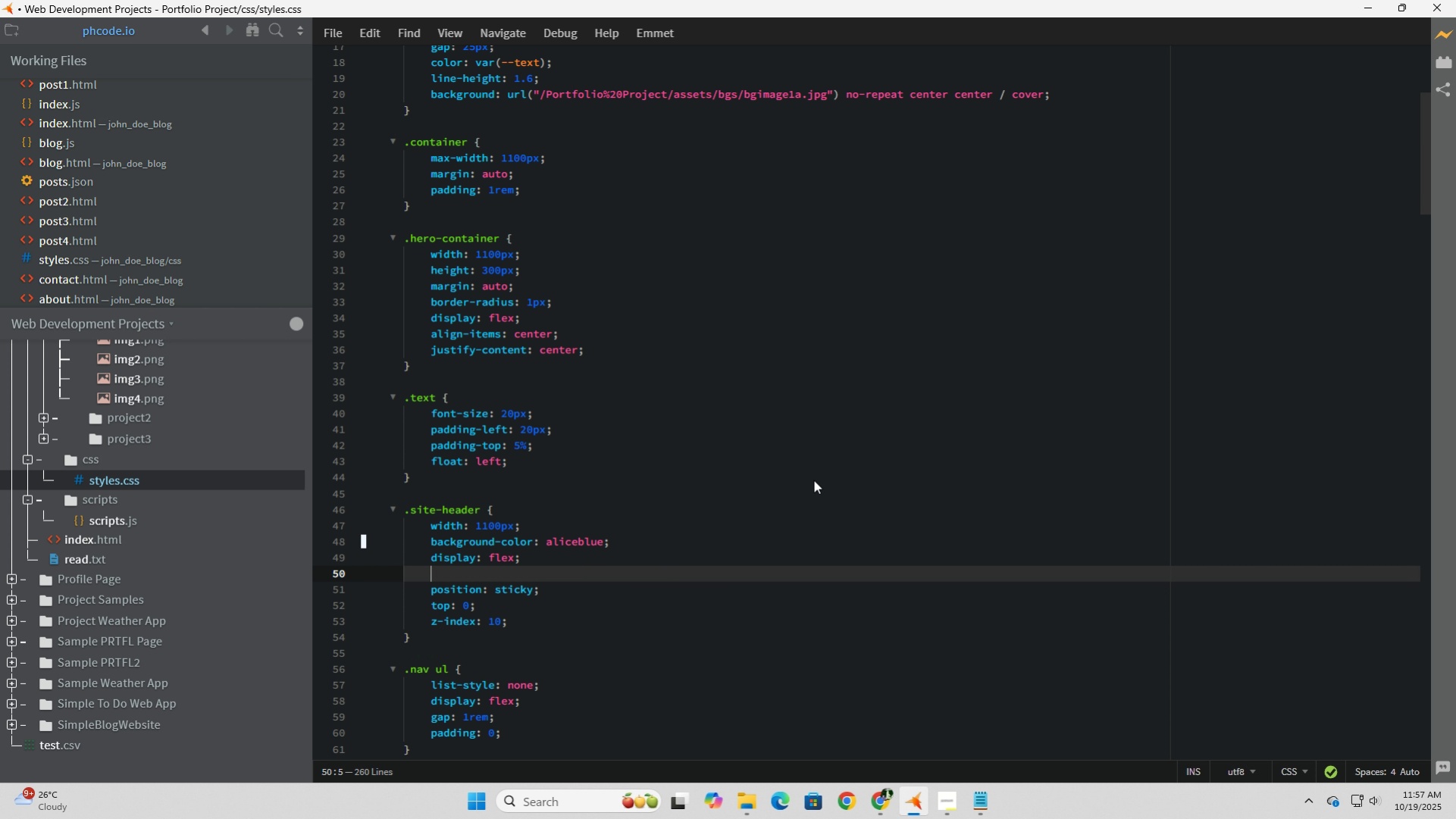 
type(align)
 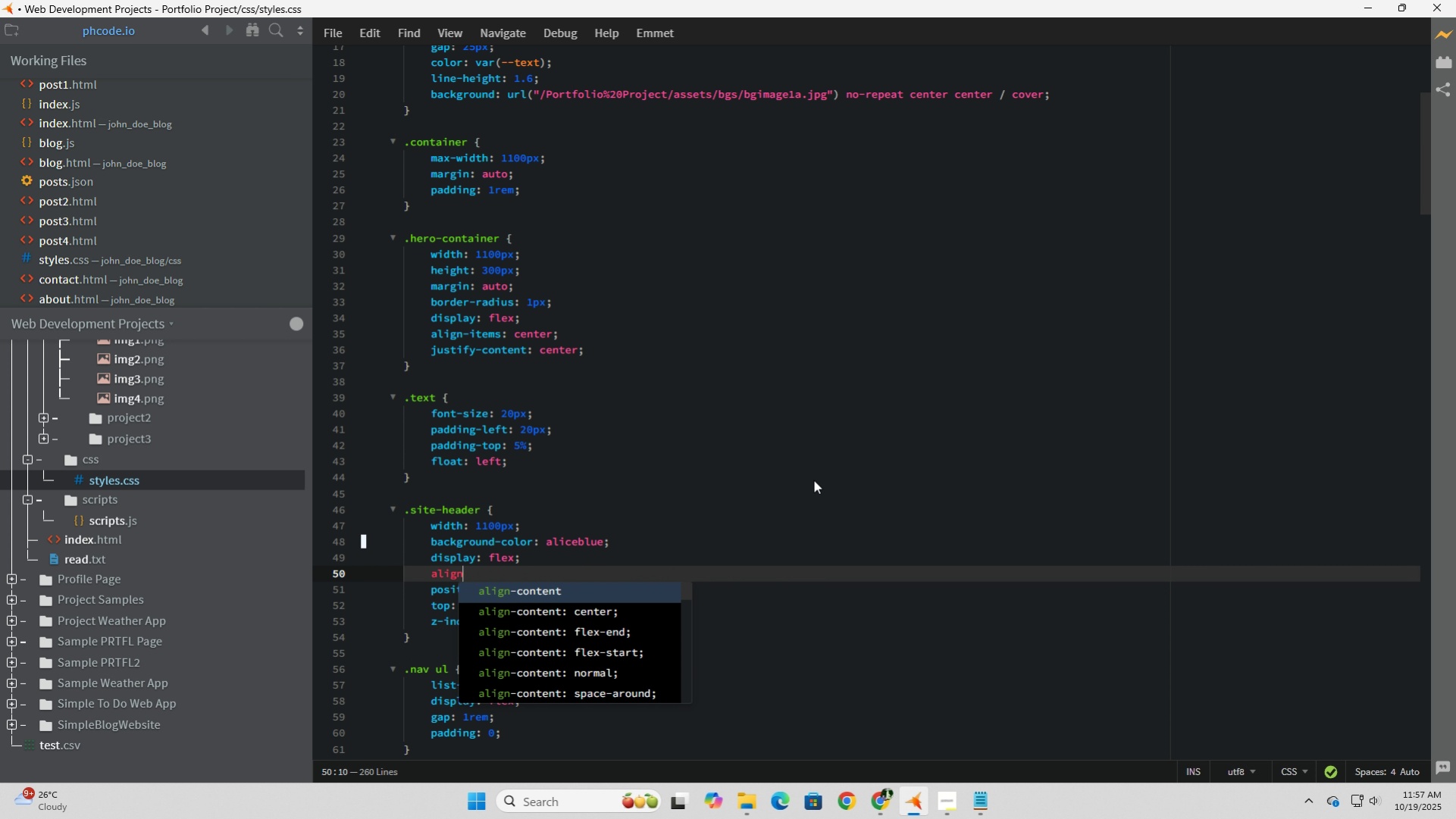 
type(-ite)
key(Tab)
type(center;)
 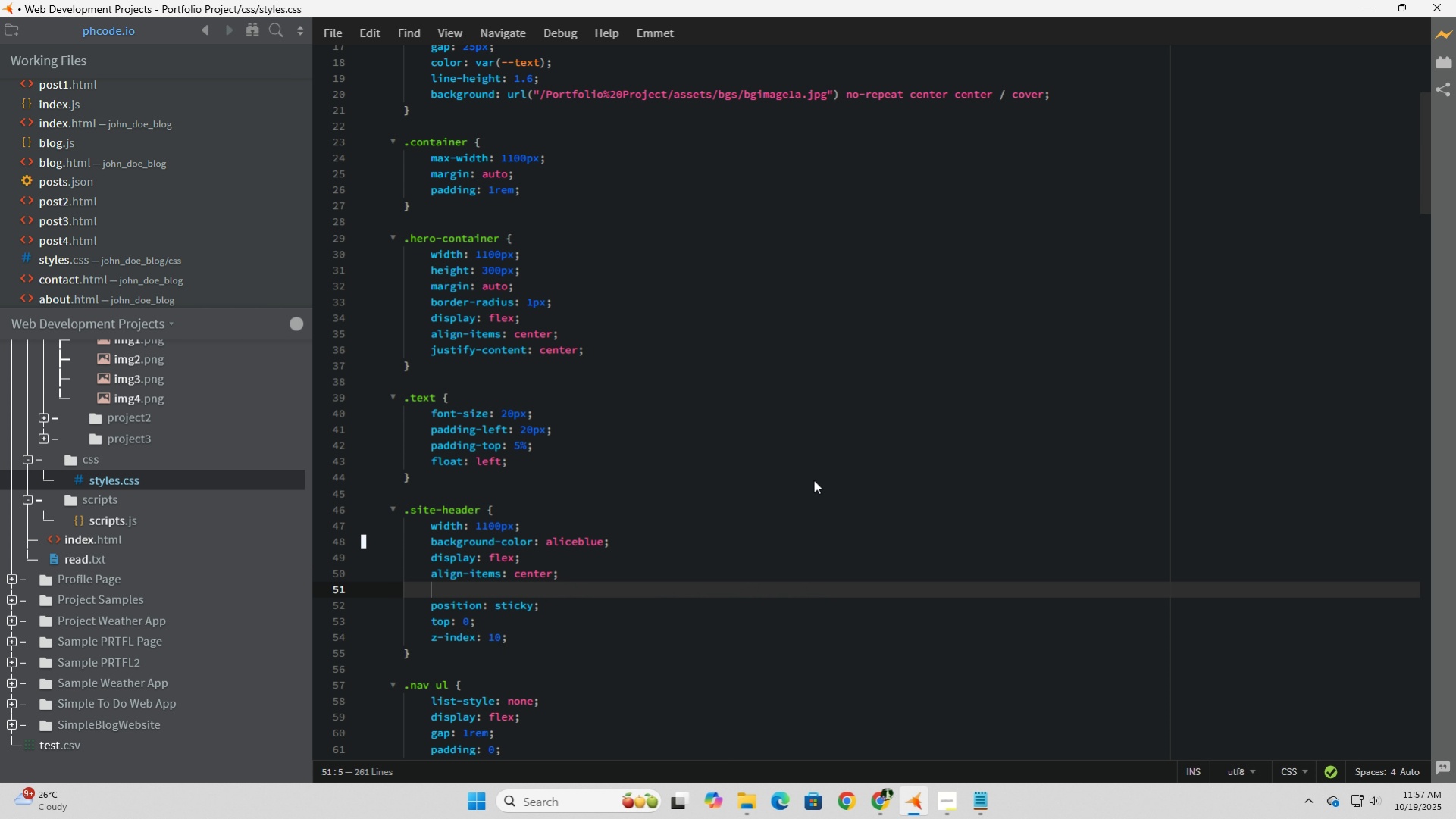 
key(Enter)
 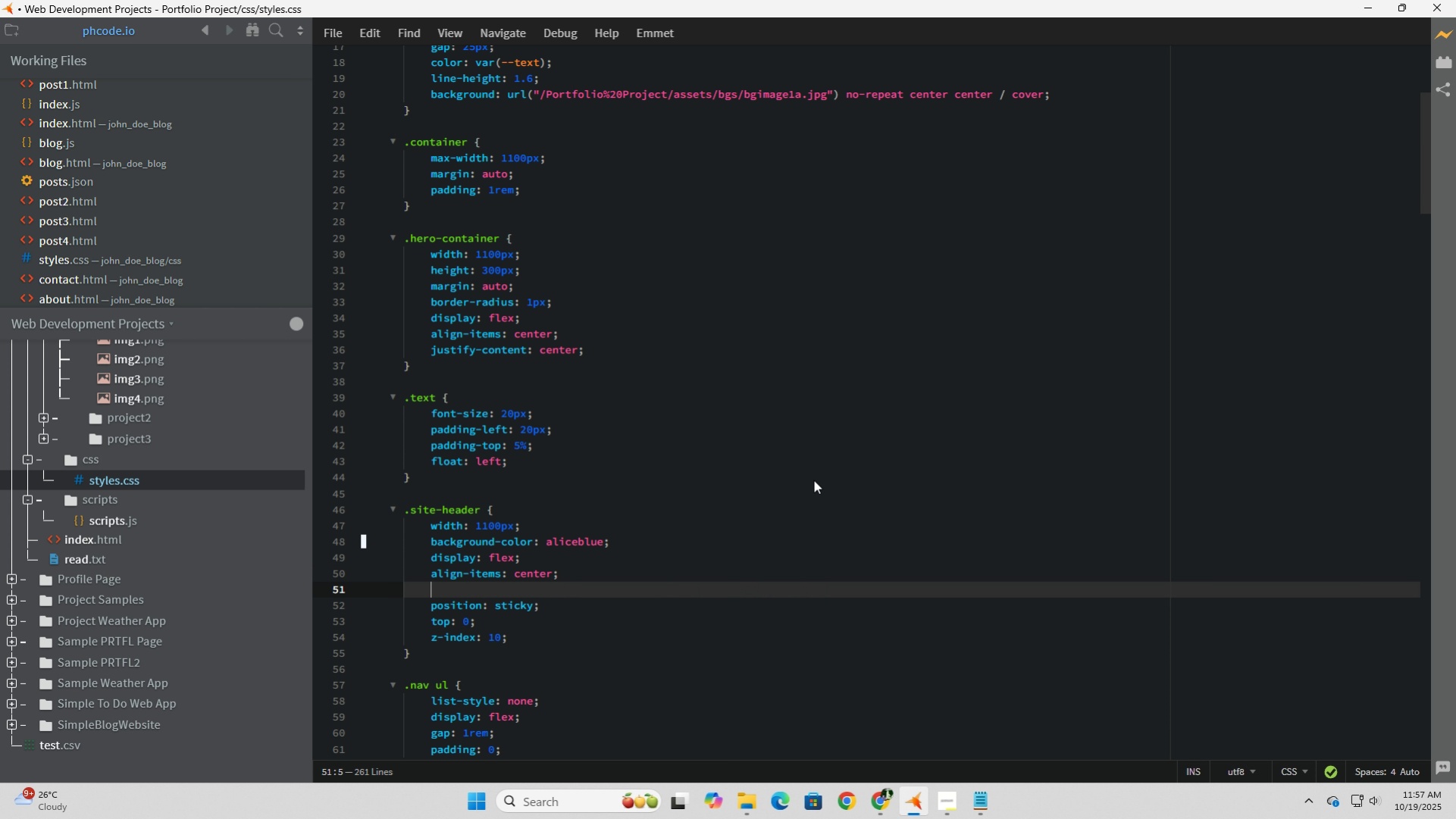 
type(alig)
key(Tab)
key(Tab)
type(;)
 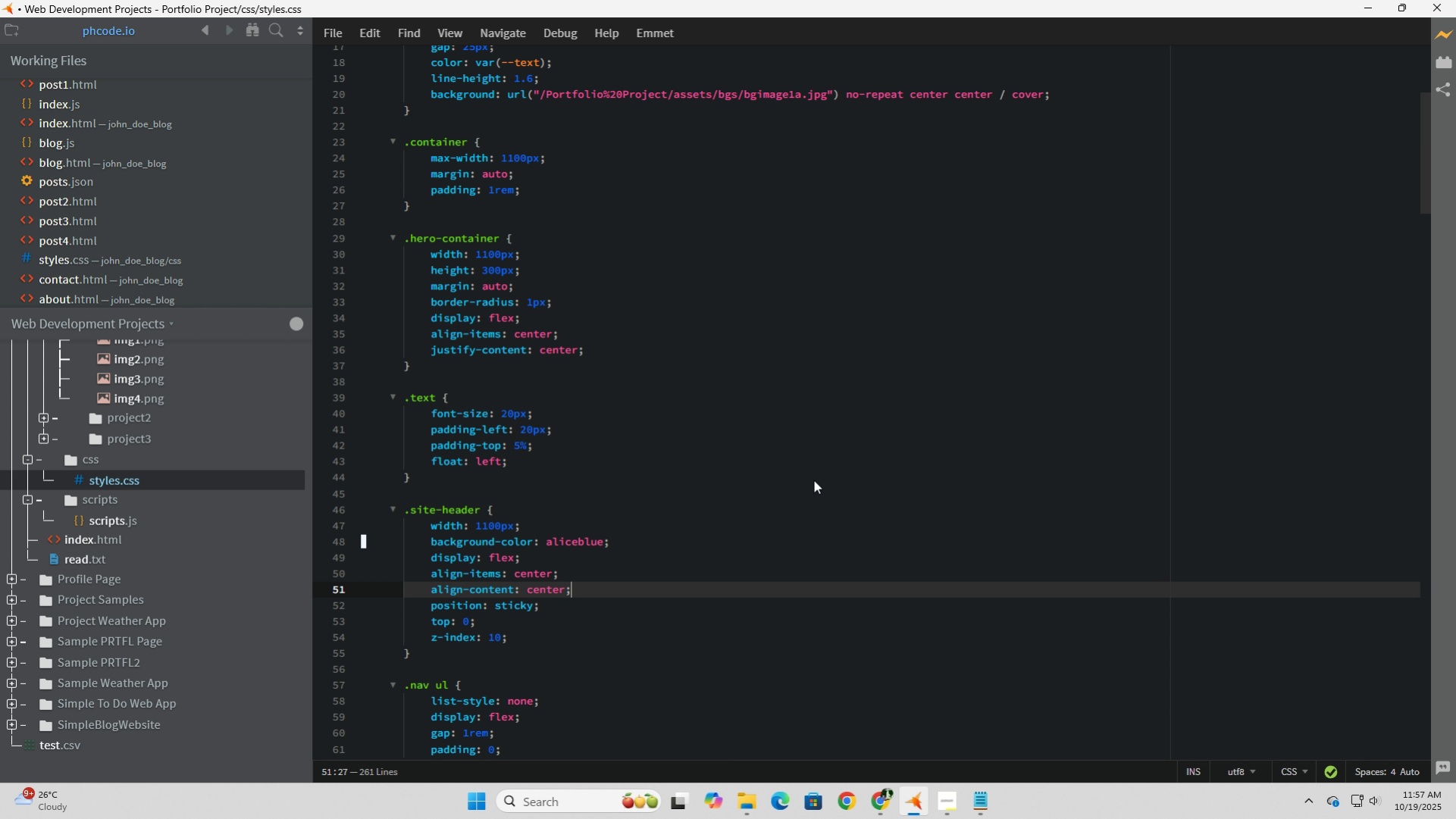 
left_click([331, 28])
 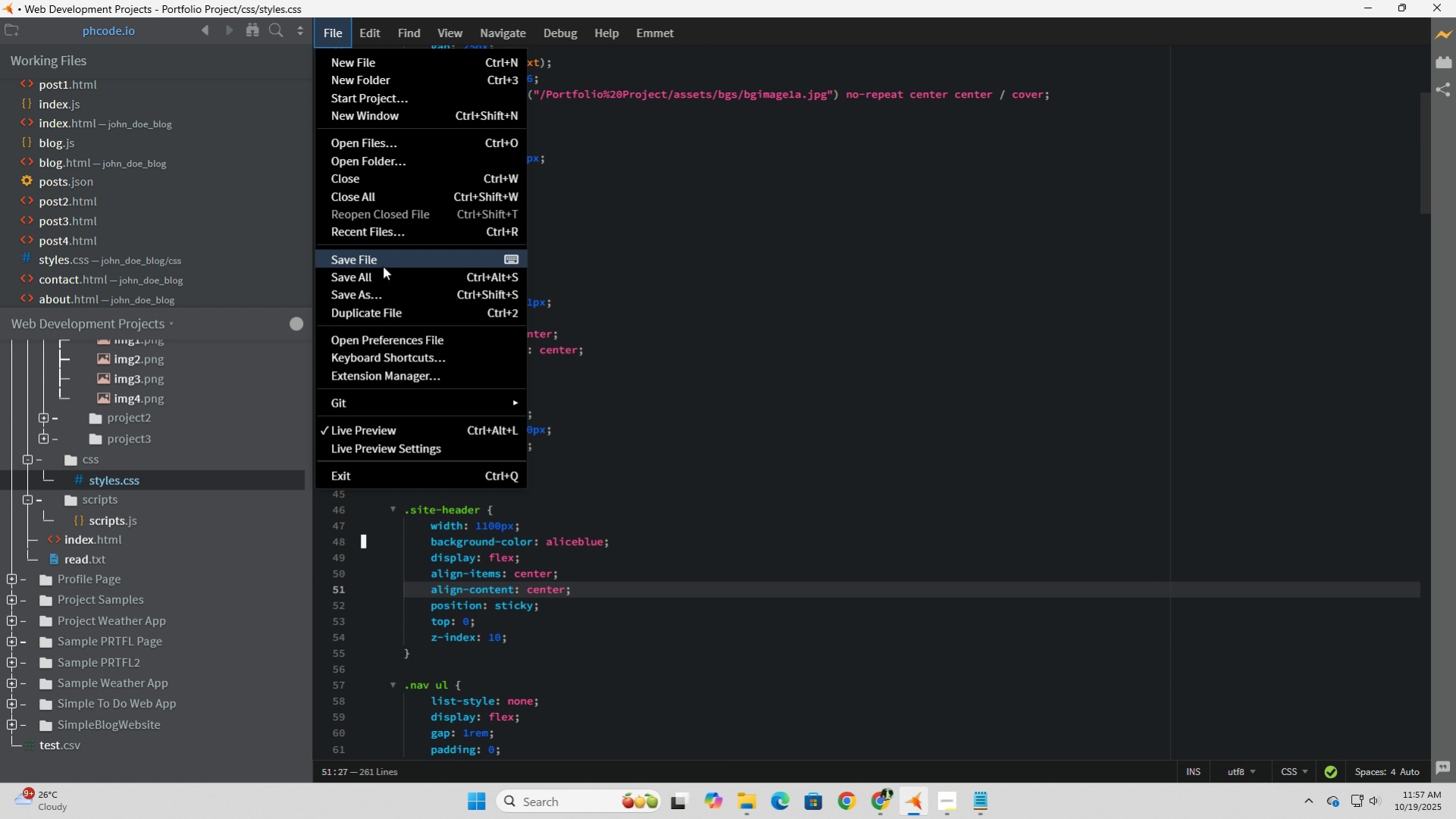 
left_click([383, 266])
 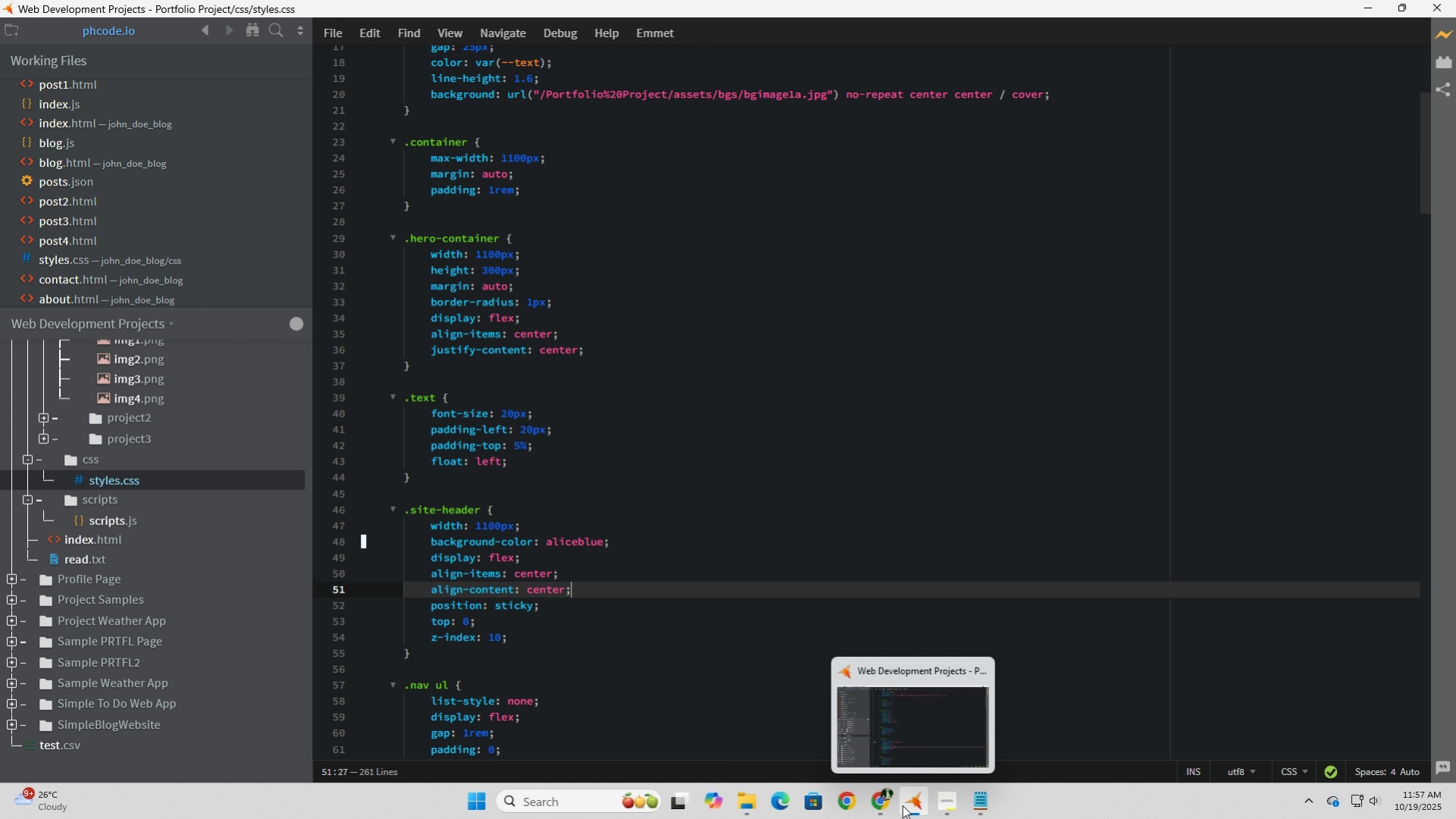 
left_click([887, 804])
 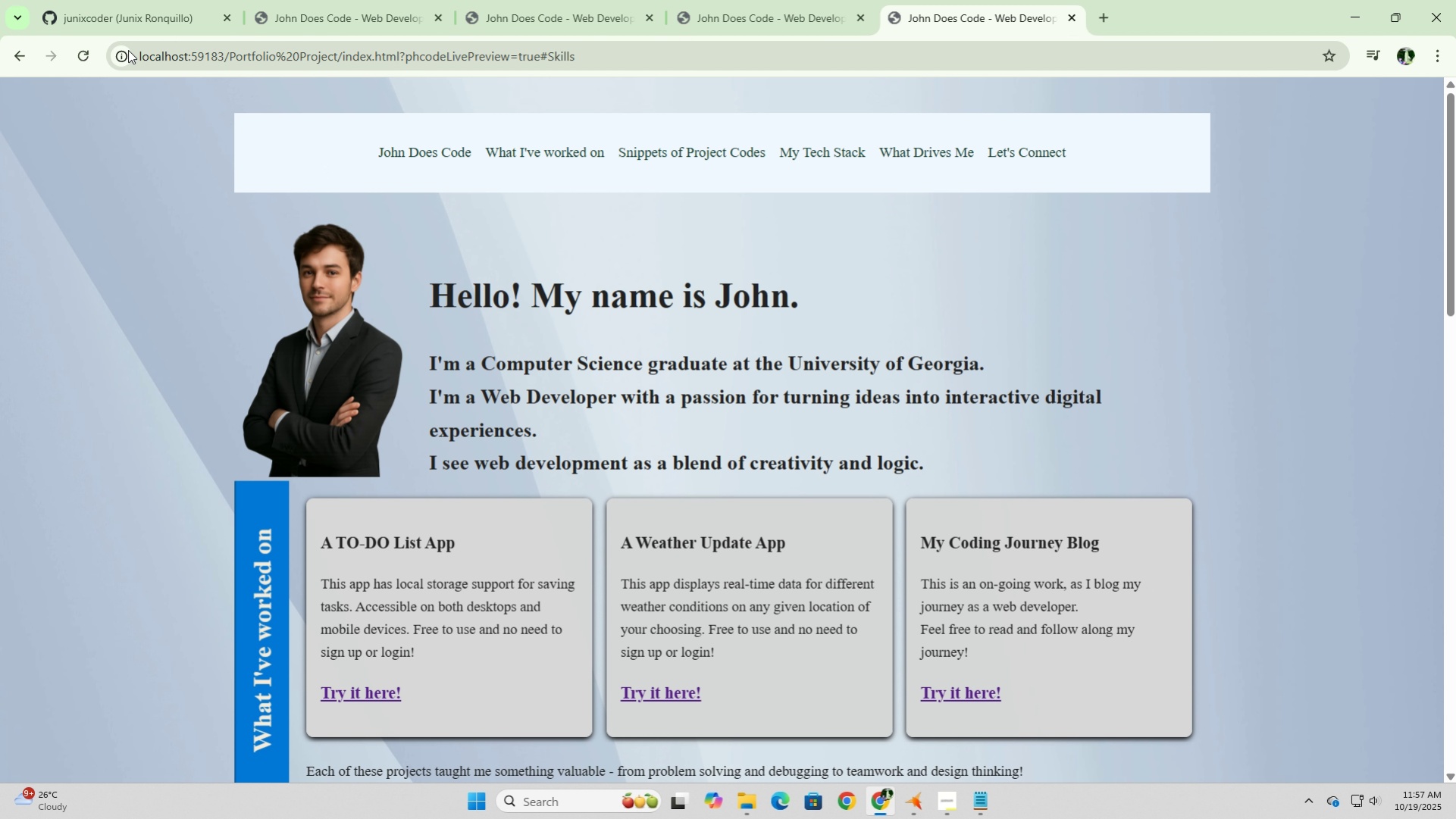 
left_click([79, 55])
 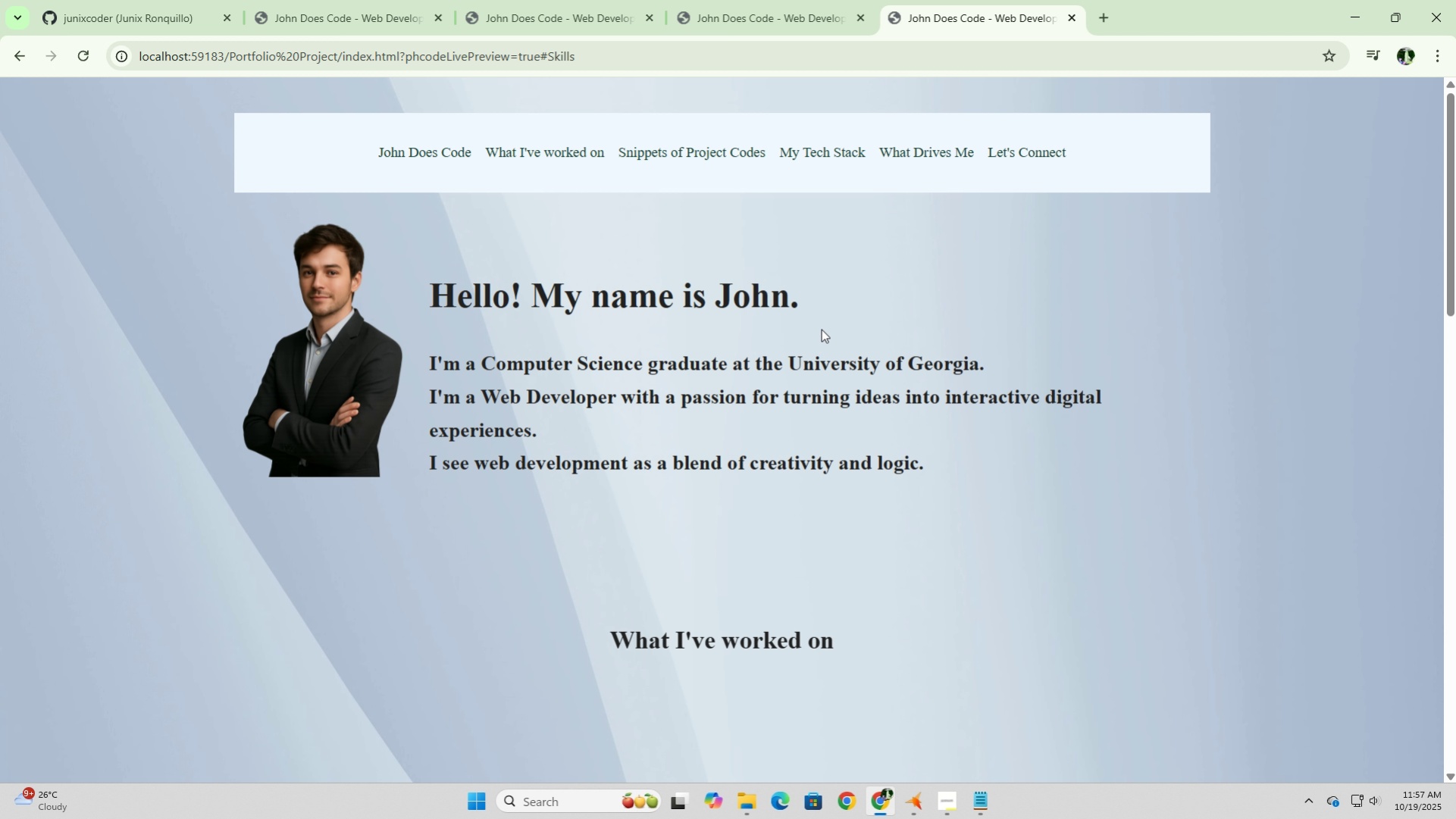 
scroll: coordinate [822, 329], scroll_direction: up, amount: 3.0
 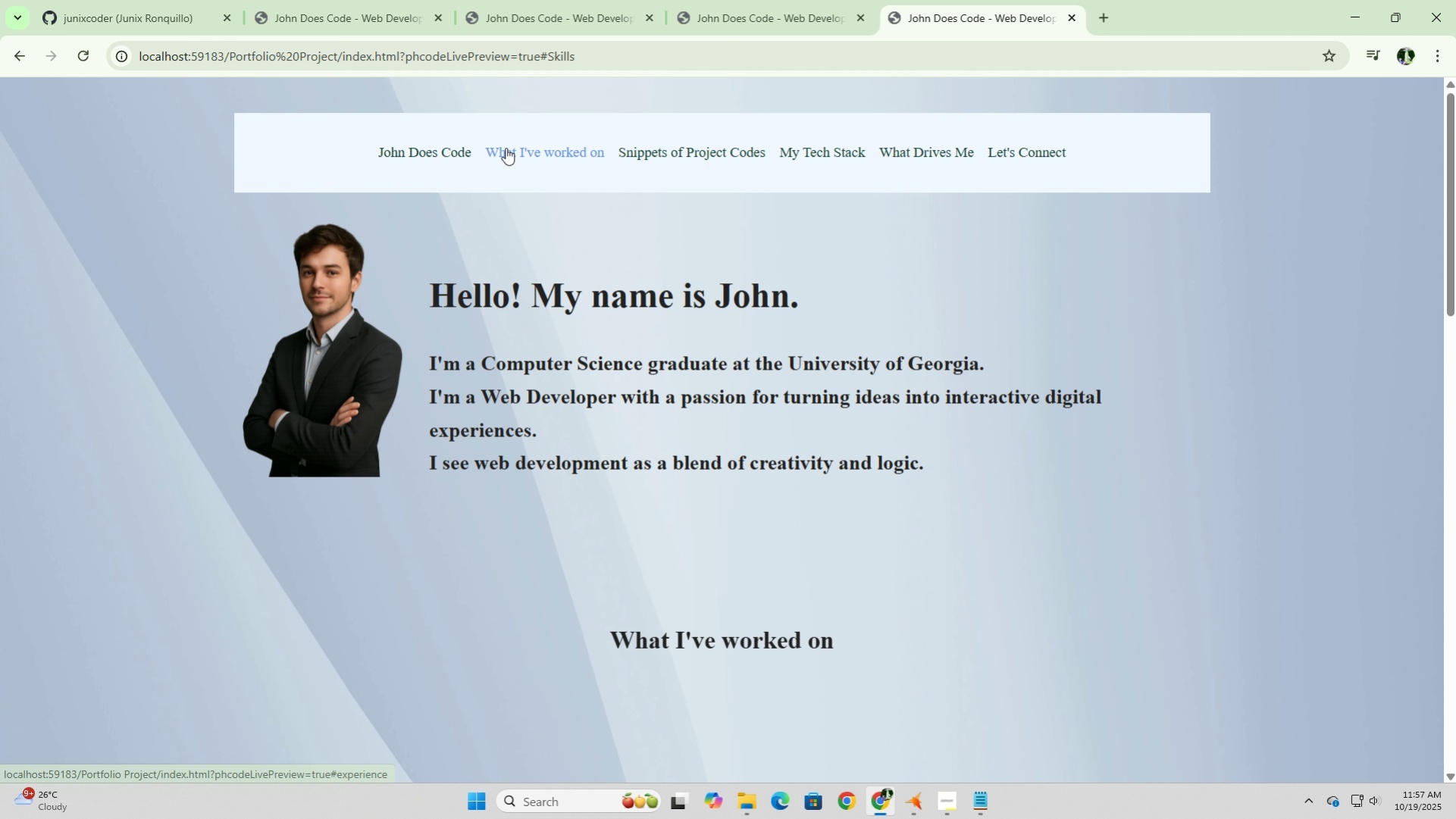 
left_click([523, 151])
 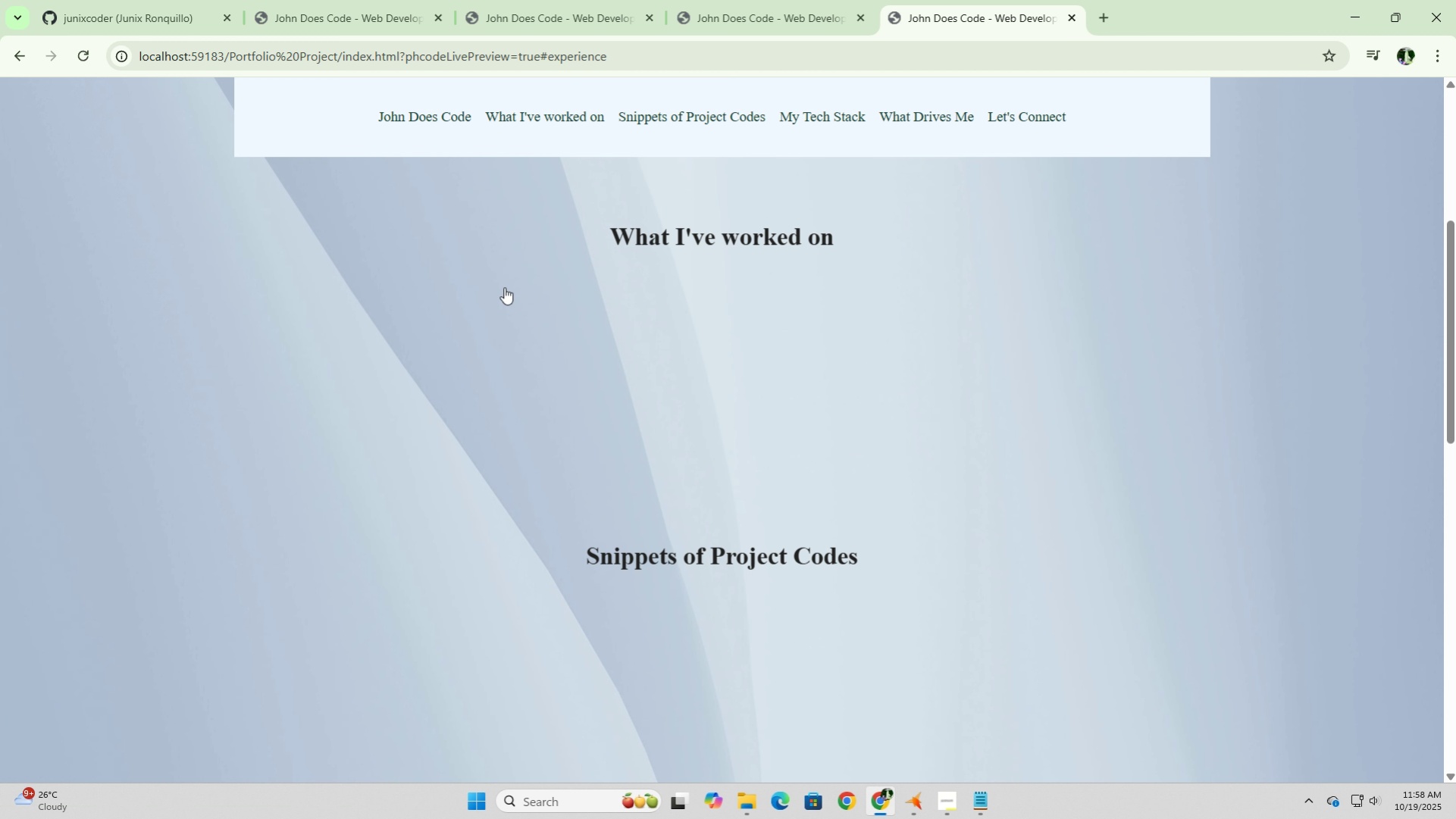 
scroll: coordinate [506, 416], scroll_direction: up, amount: 7.0
 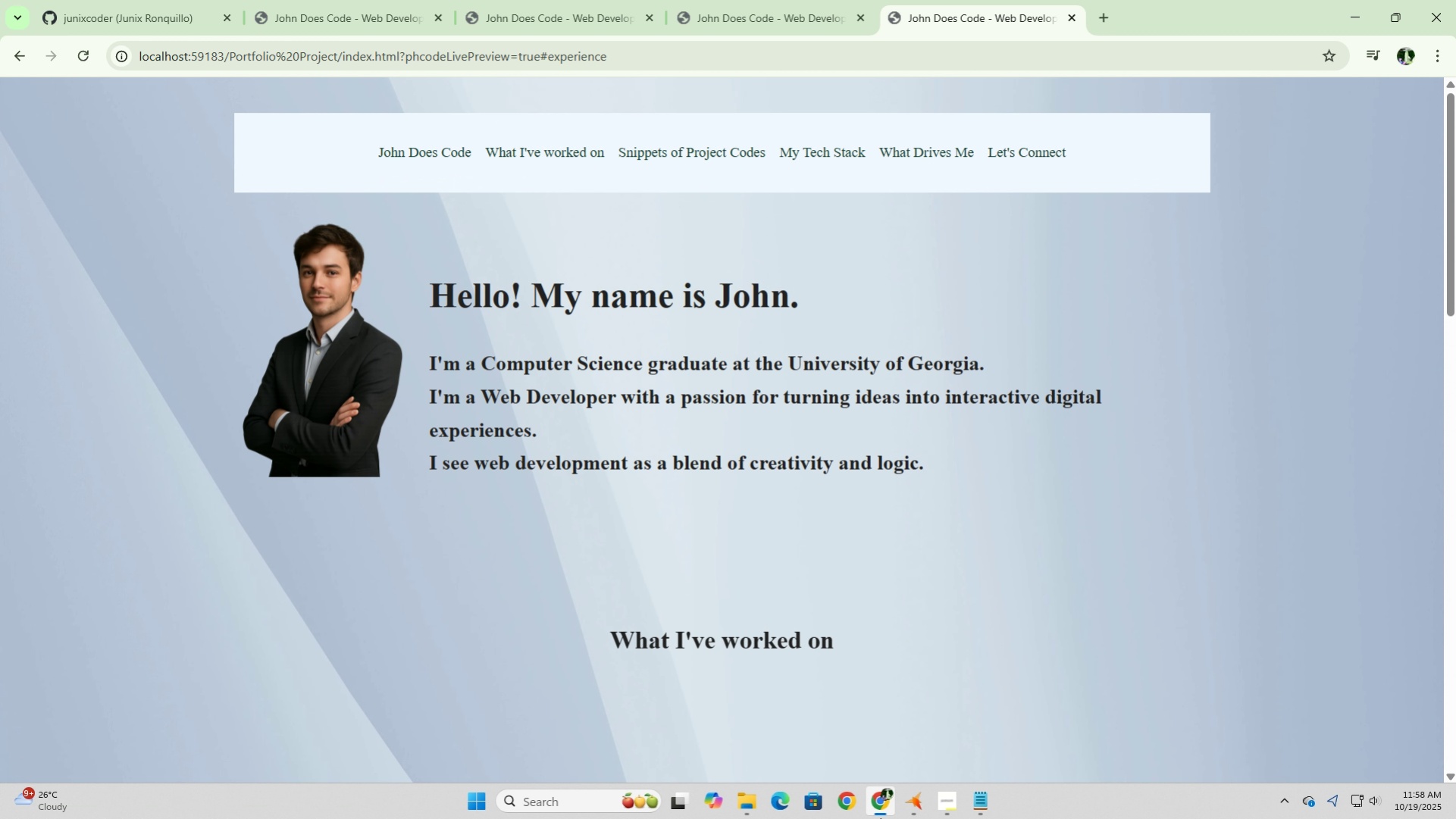 
left_click([919, 808])
 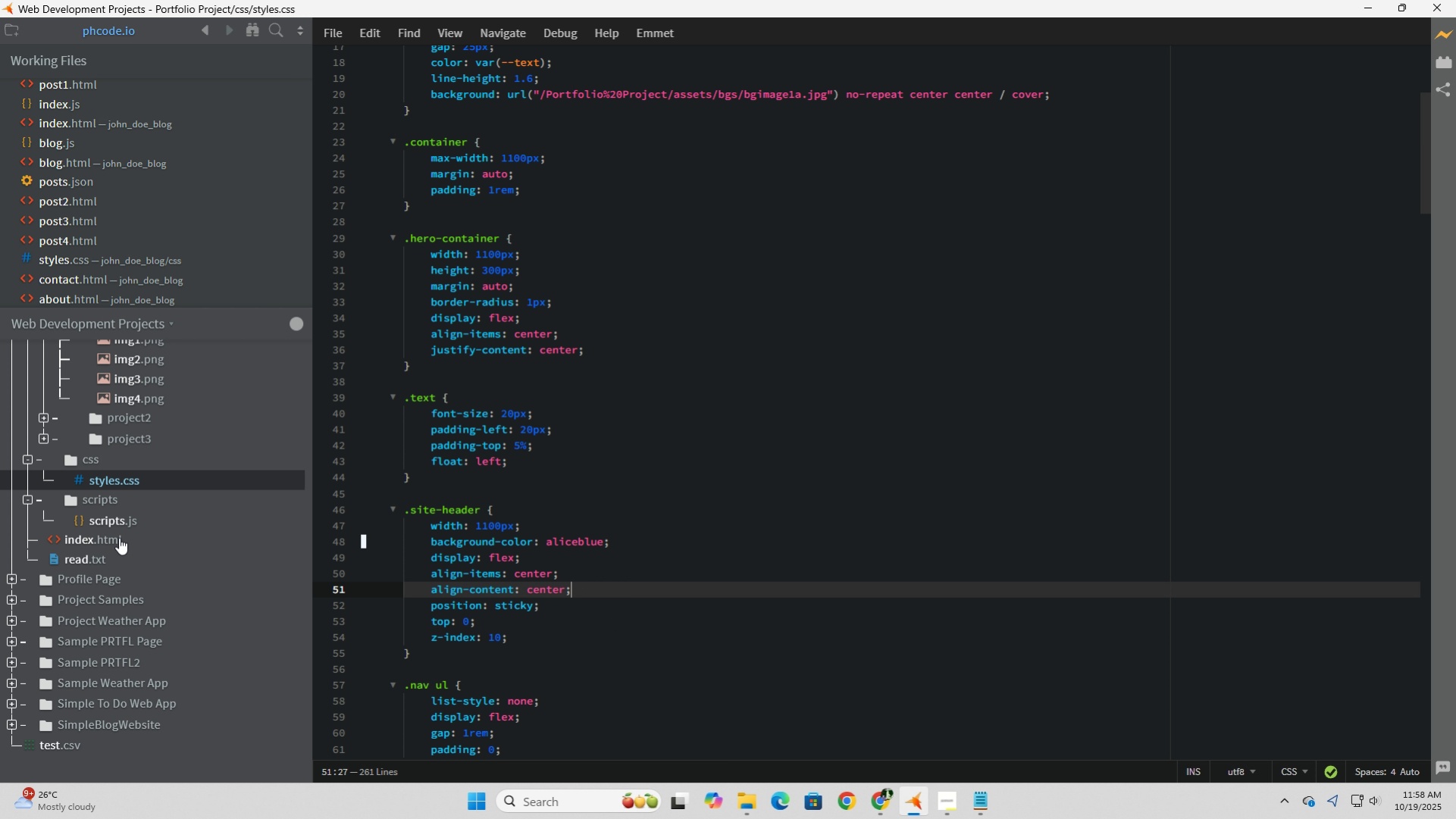 
left_click([117, 524])
 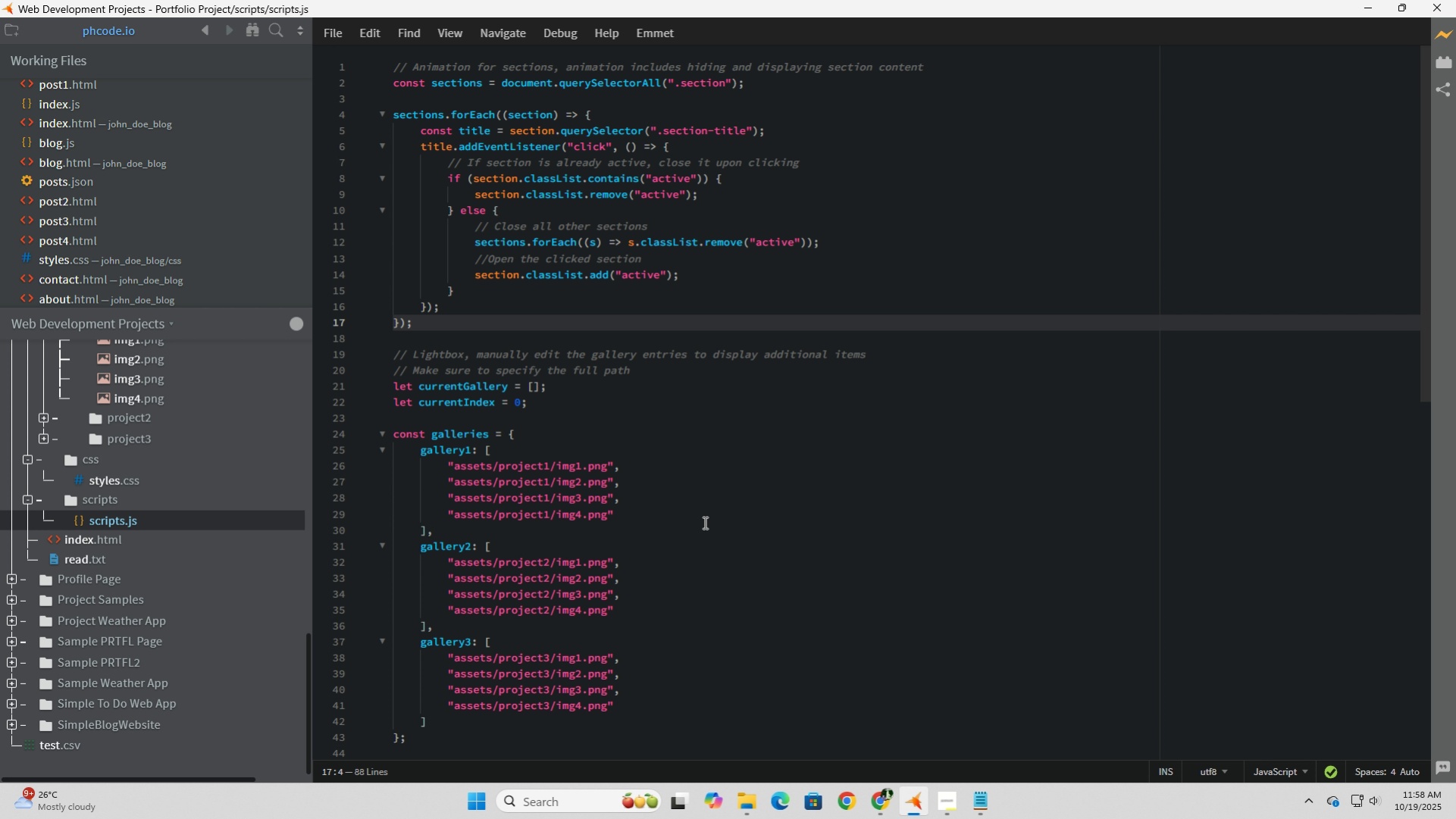 
scroll: coordinate [735, 507], scroll_direction: up, amount: 5.0
 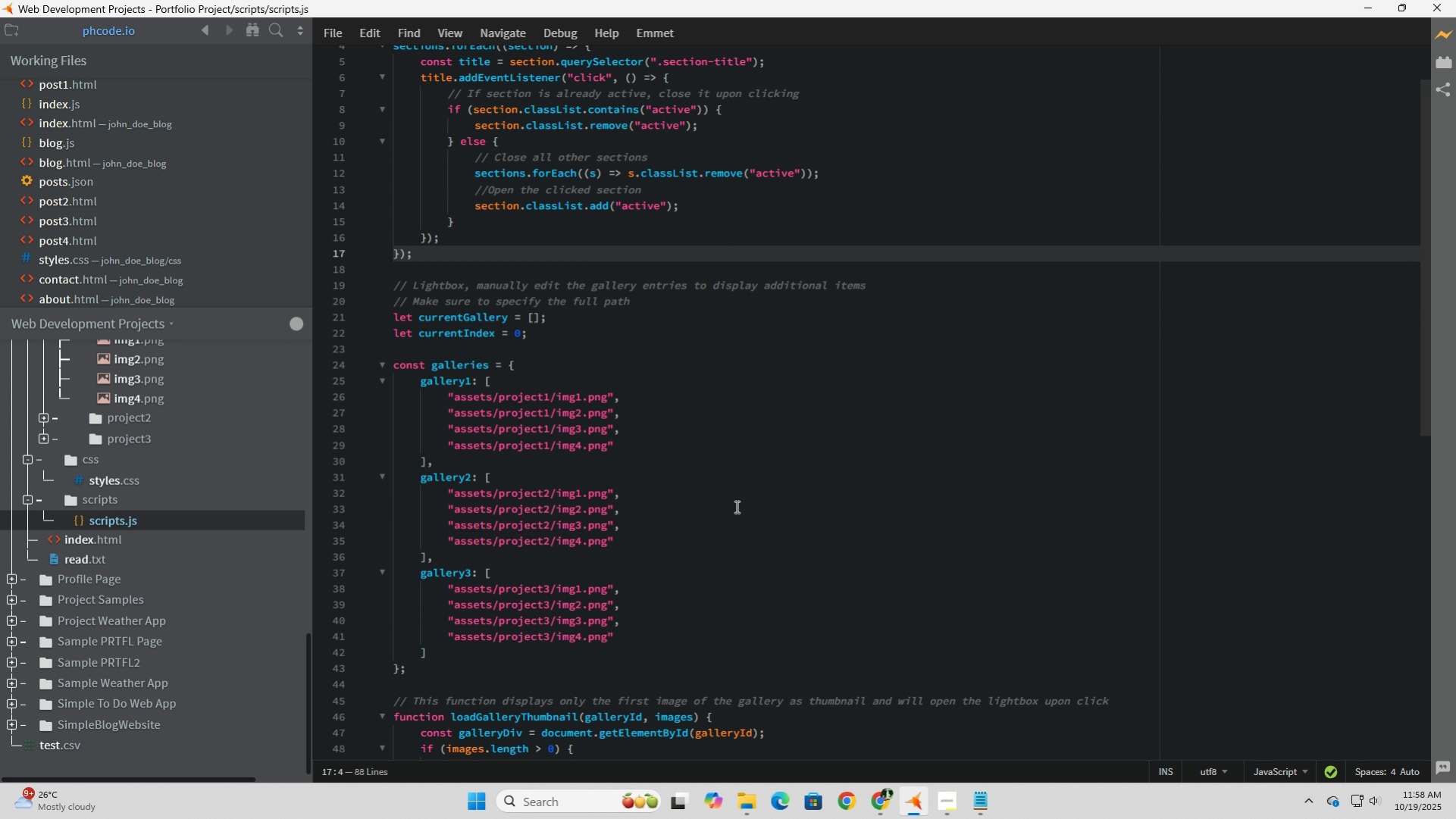 
scroll: coordinate [735, 506], scroll_direction: down, amount: 11.0
 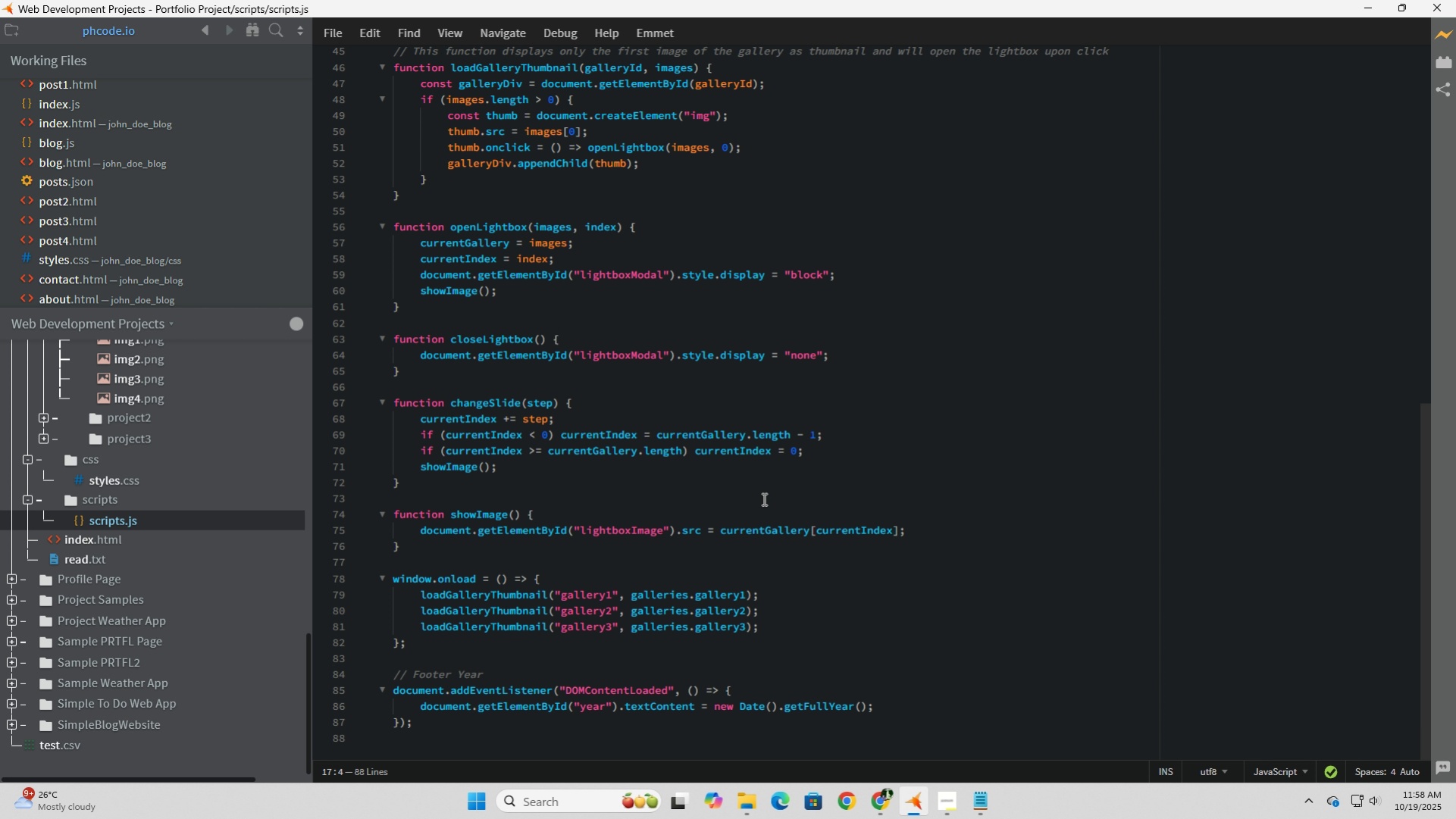 
scroll: coordinate [762, 510], scroll_direction: up, amount: 12.0
 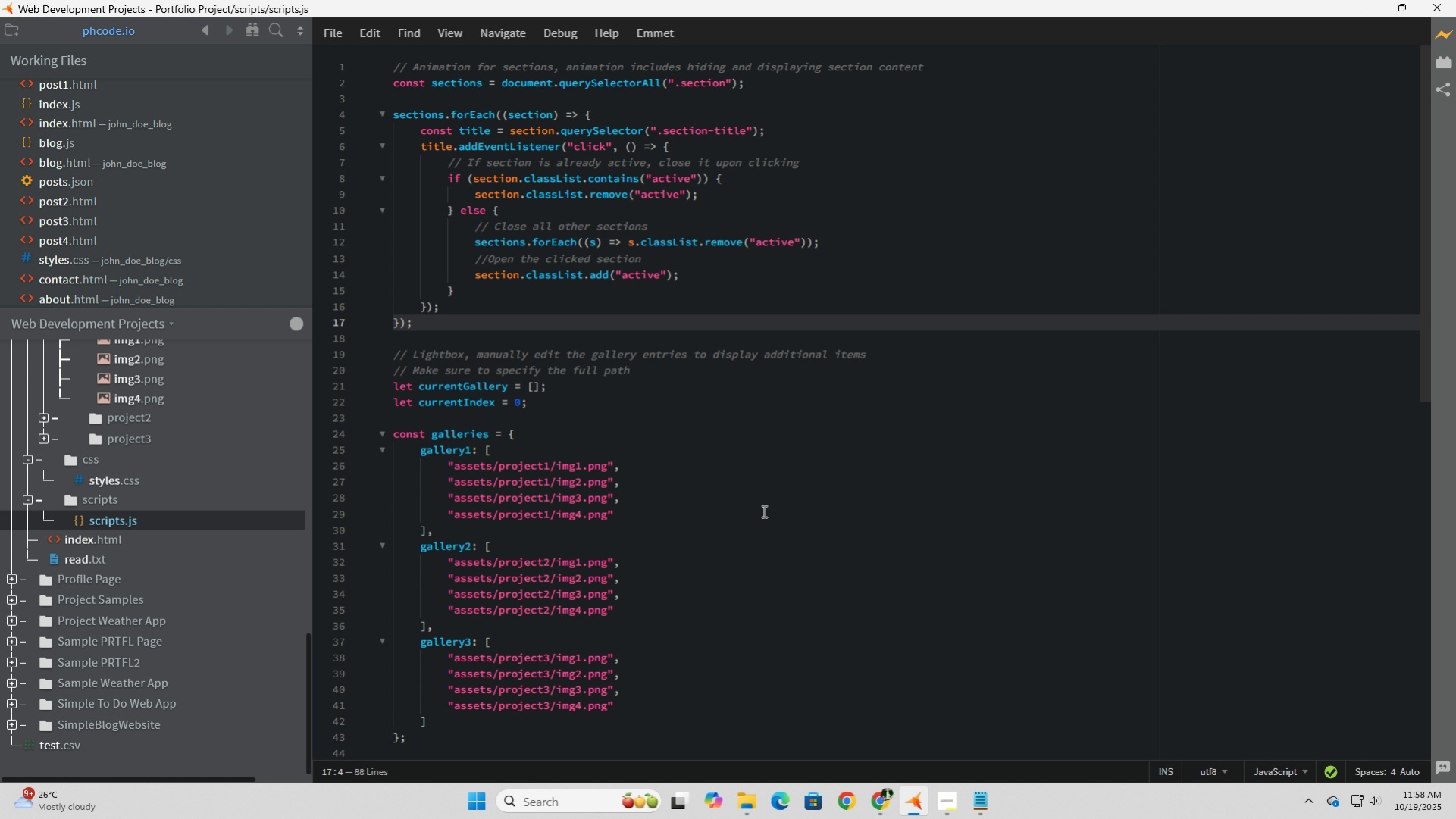 
wait(7.78)
 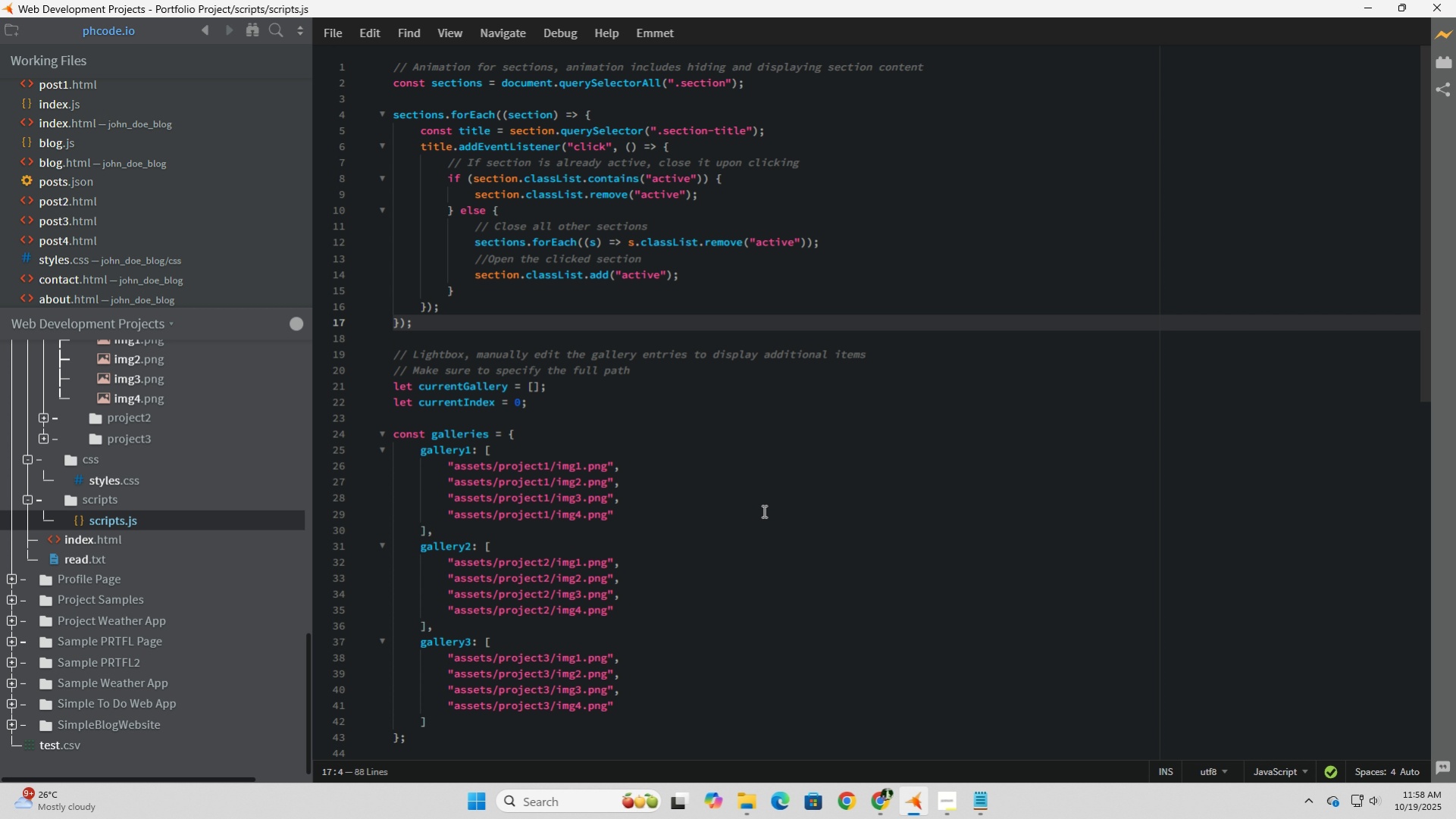 
scroll: coordinate [762, 511], scroll_direction: down, amount: 5.0
 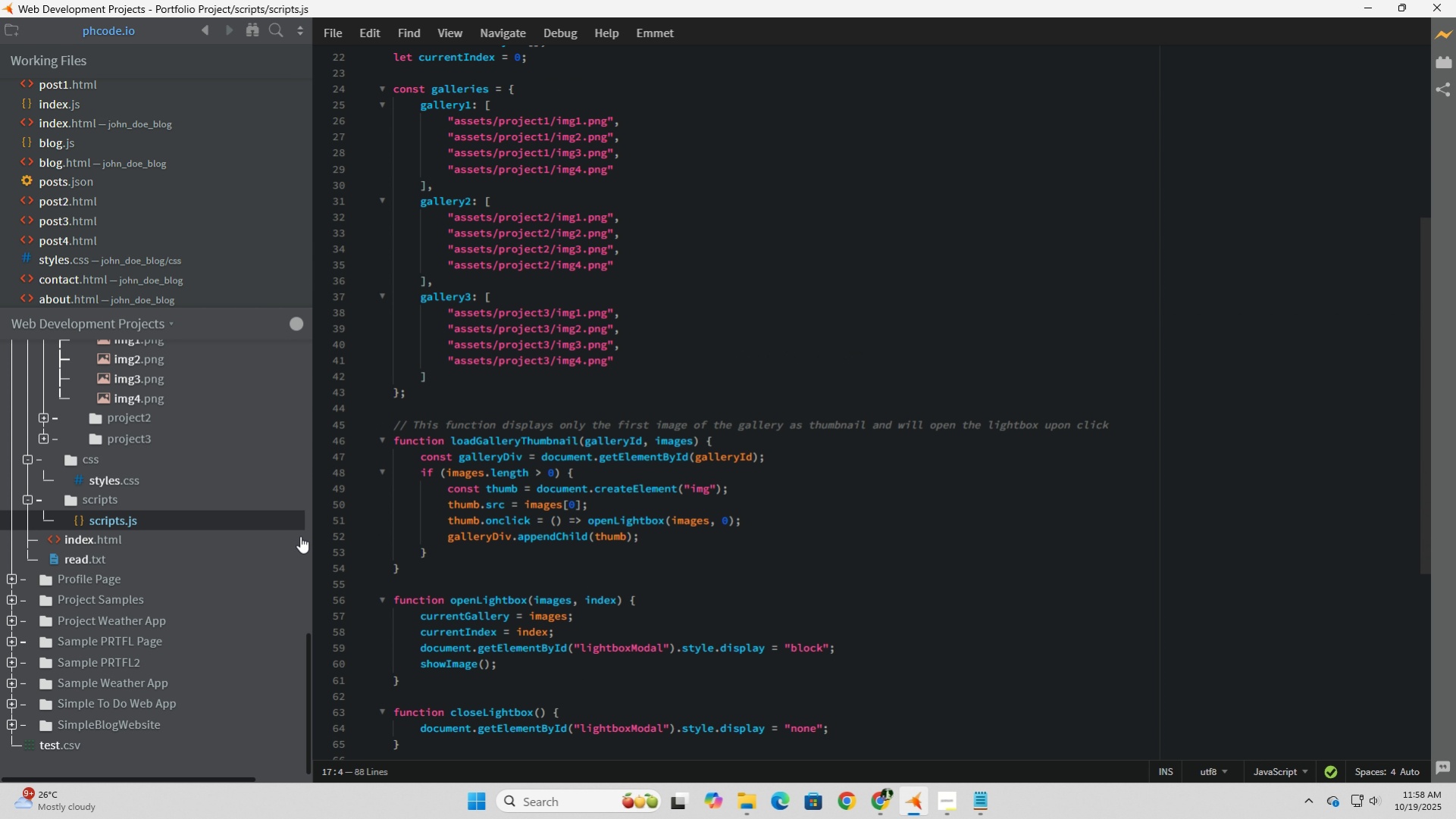 
wait(6.66)
 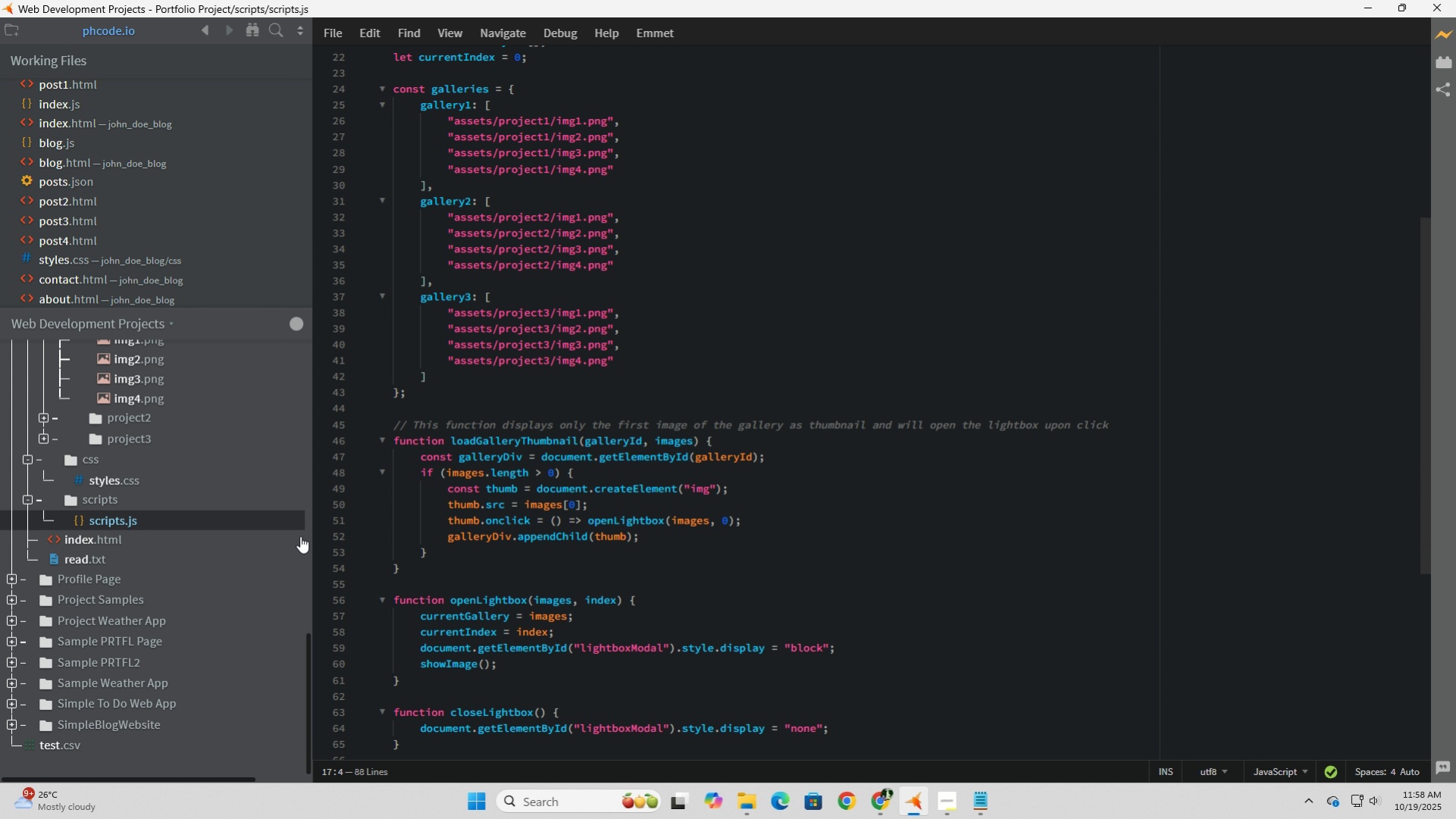 
mouse_move([318, 536])
 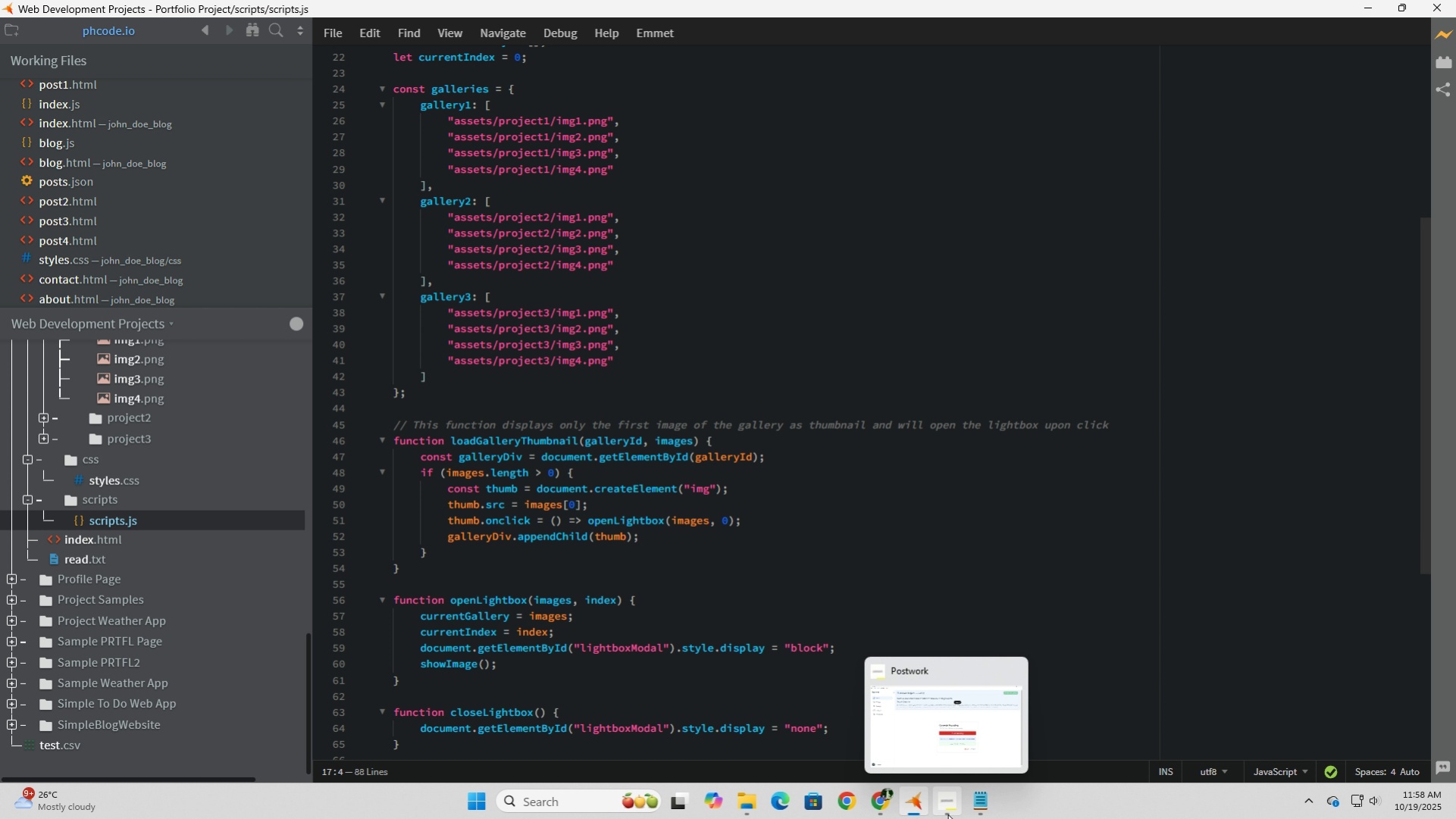 
left_click([947, 814])